 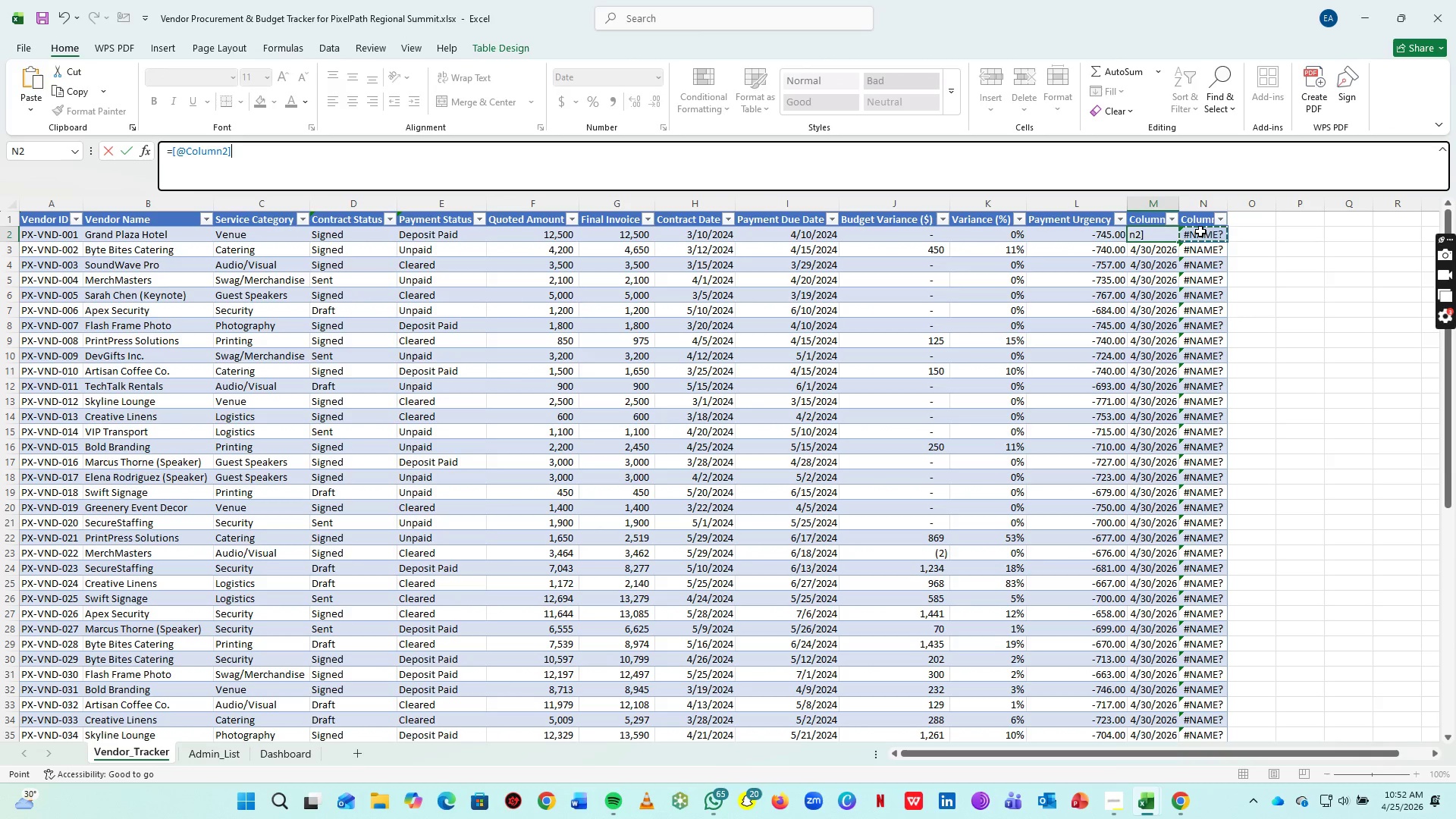 
key(Control+X)
 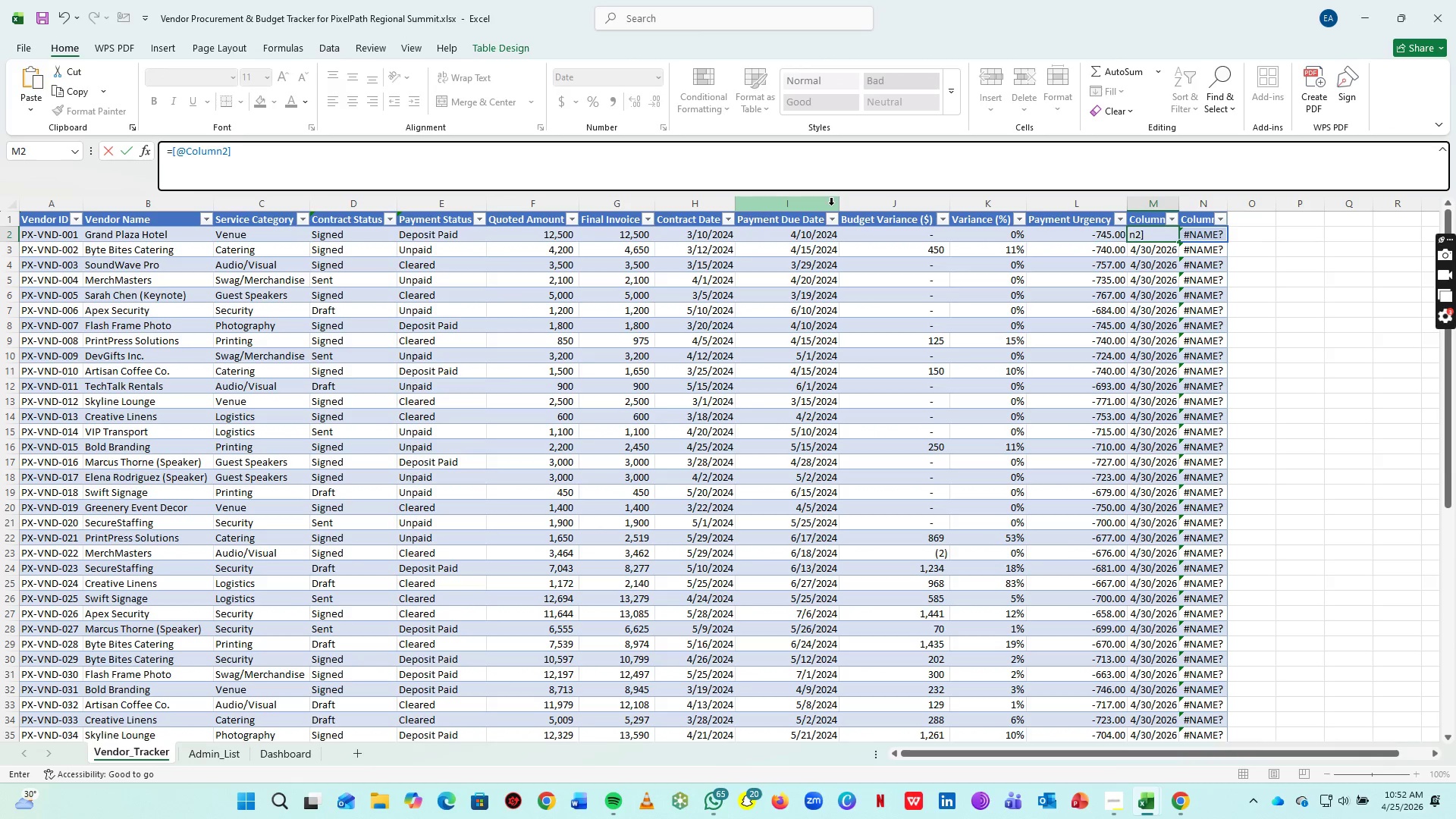 
key(Enter)
 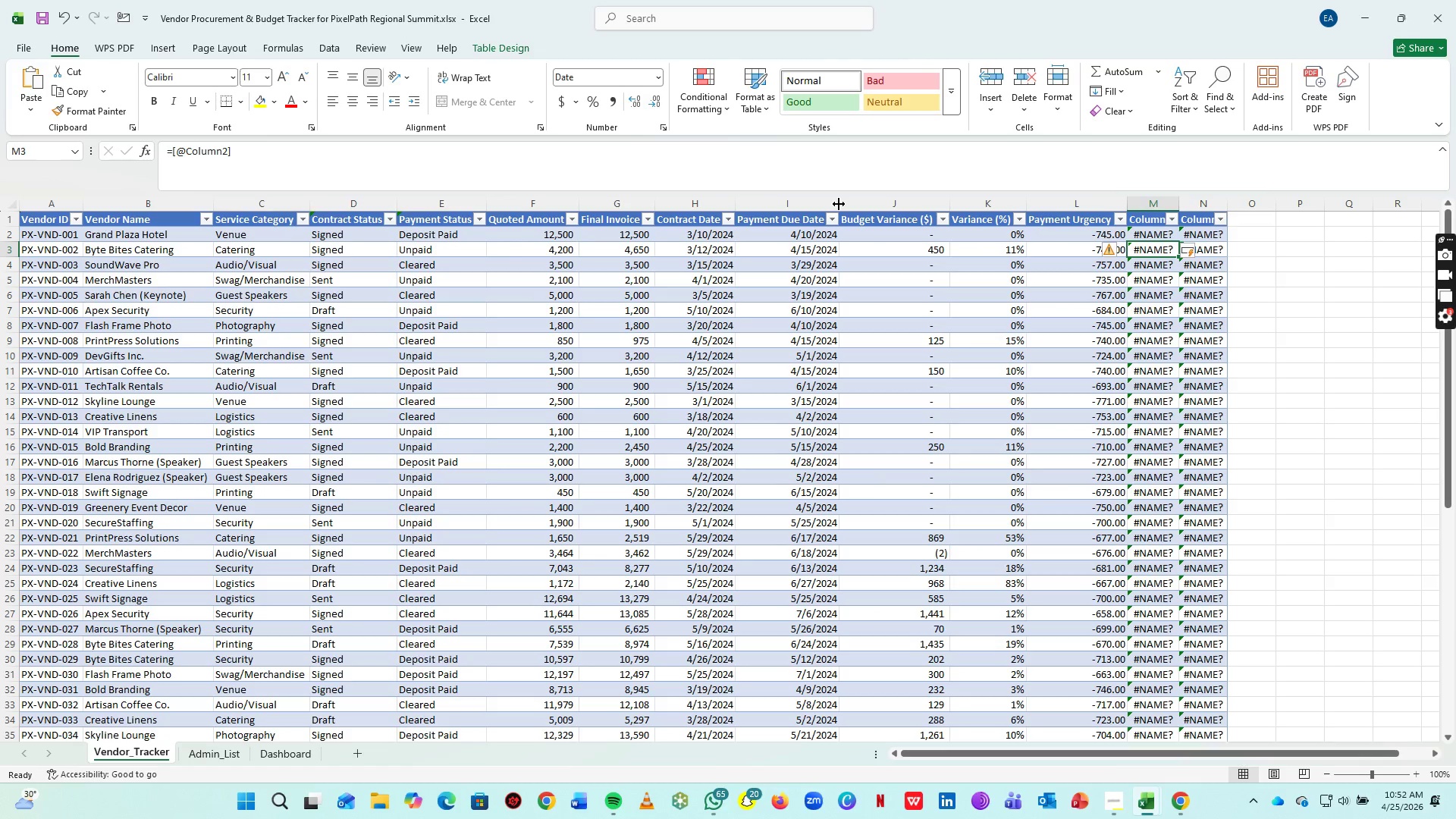 
key(Escape)
 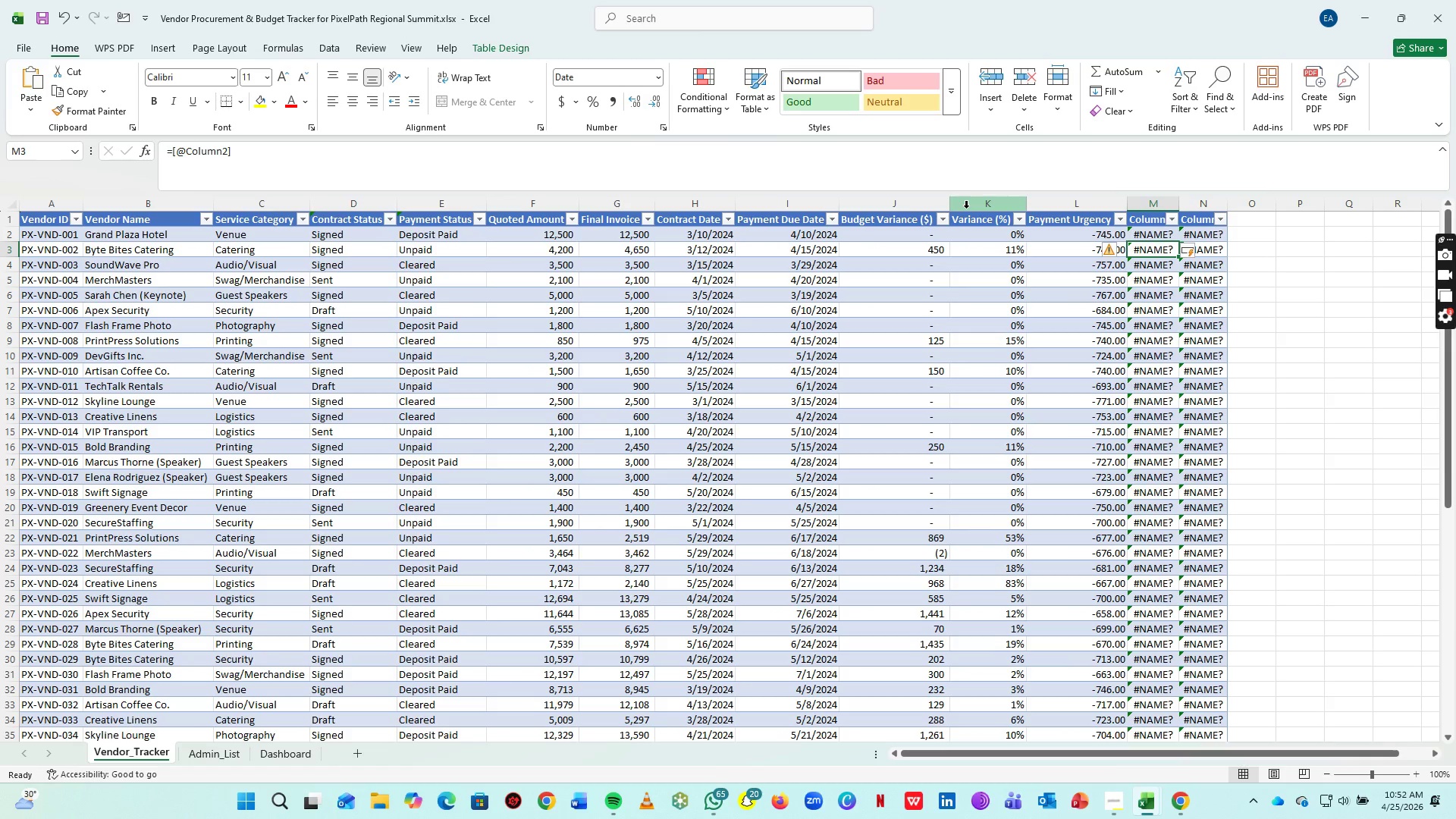 
key(Control+Z)
 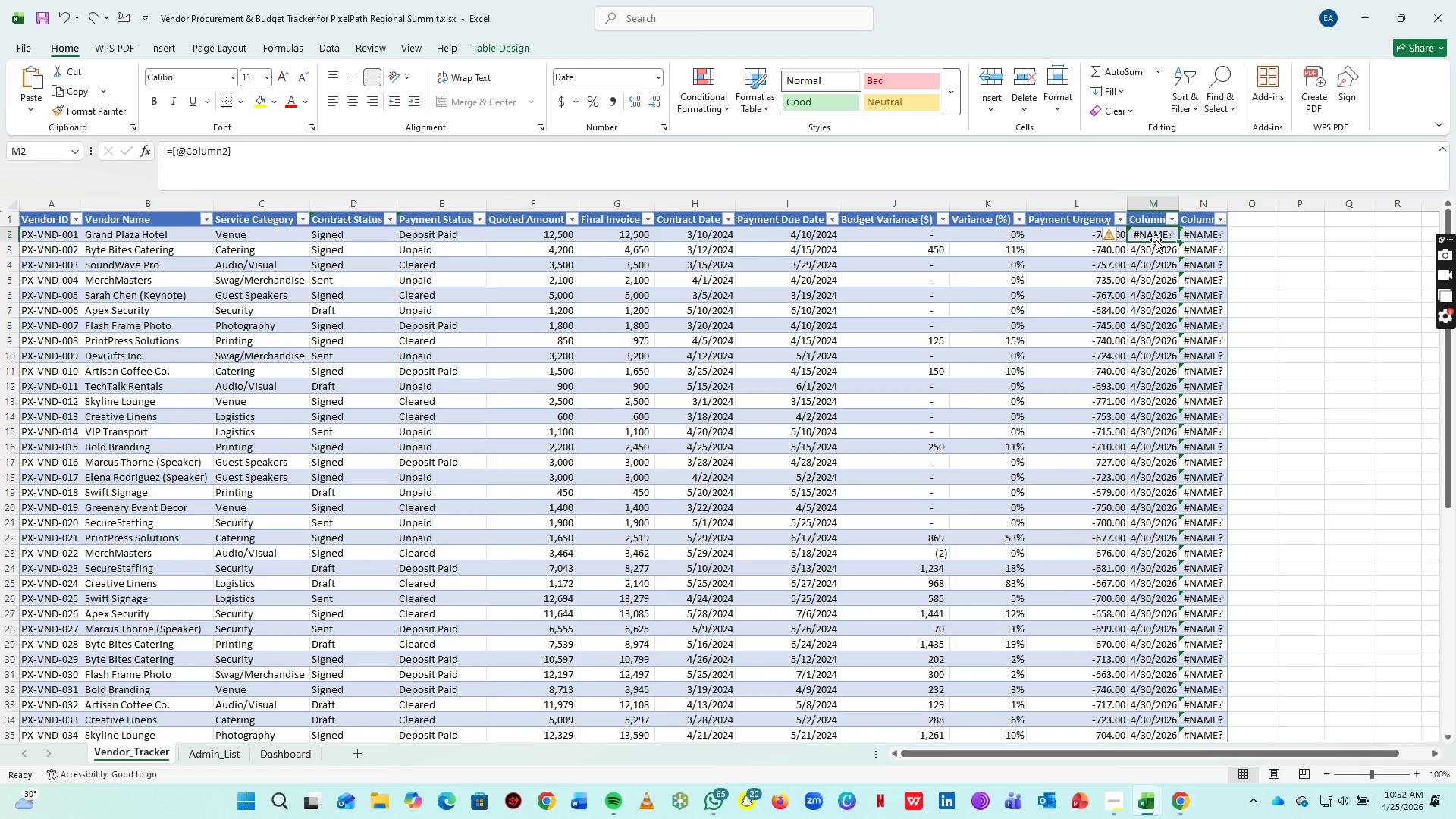 
key(Control+Z)
 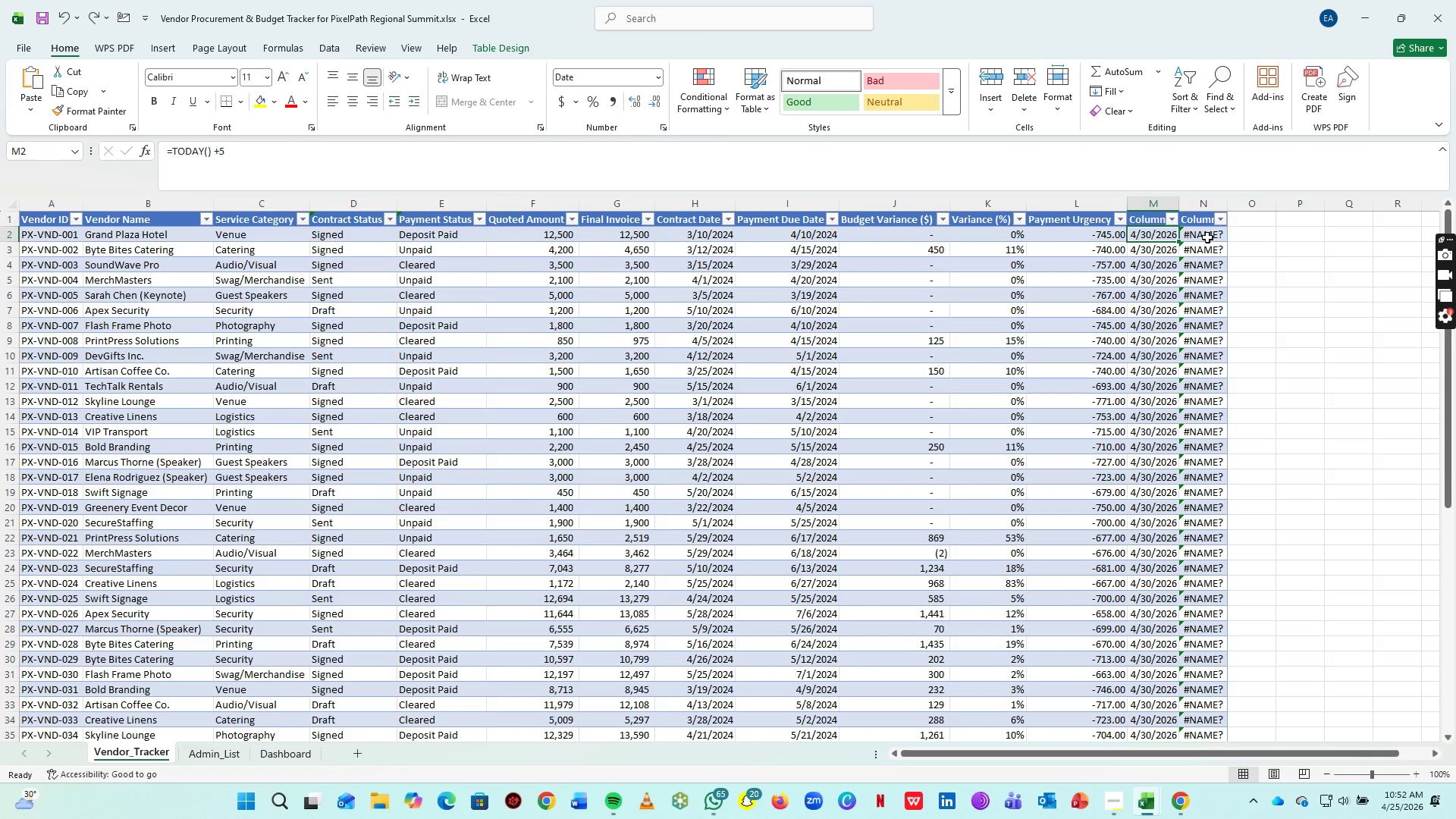 
left_click([1207, 237])
 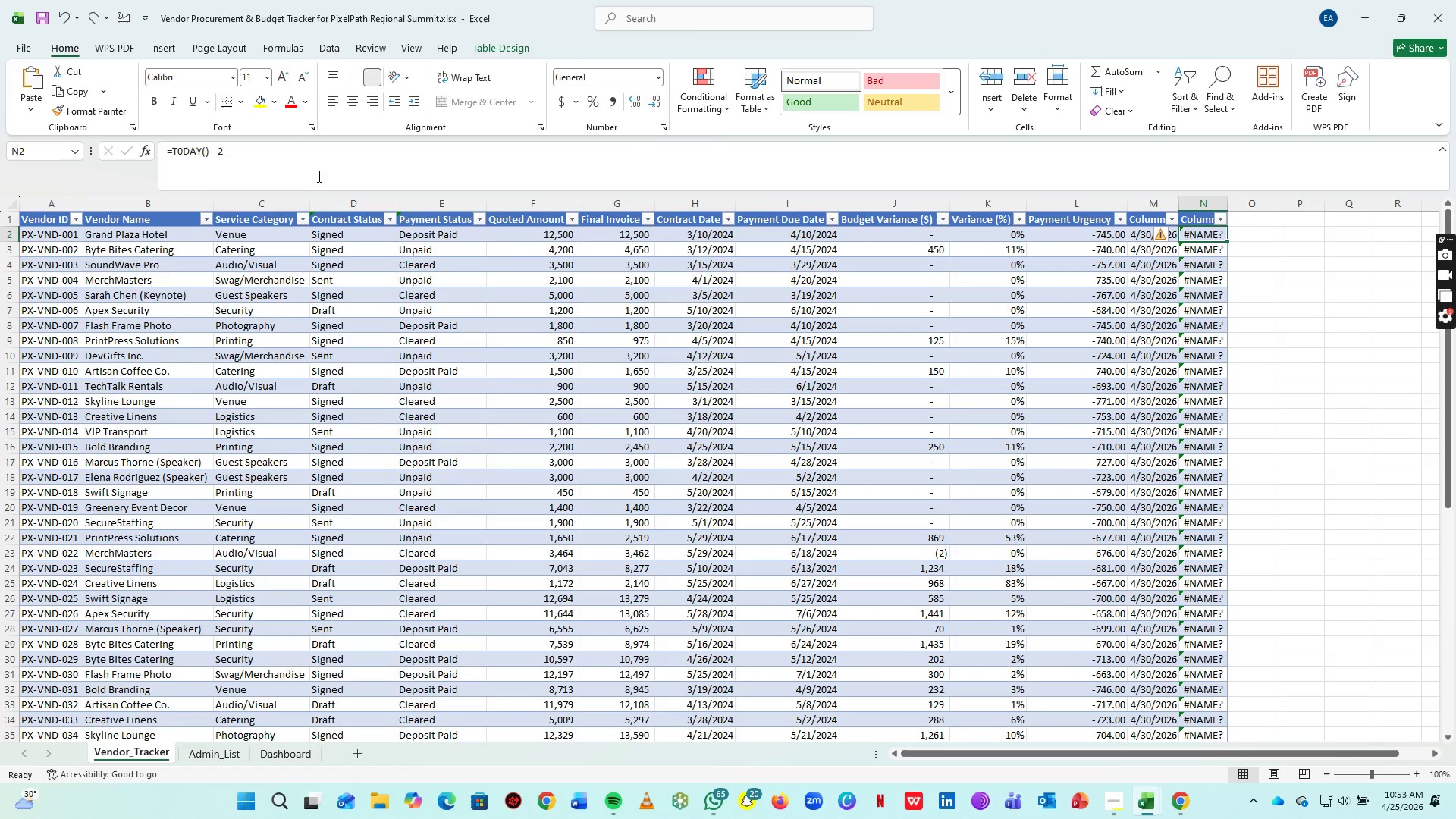 
left_click([312, 168])
 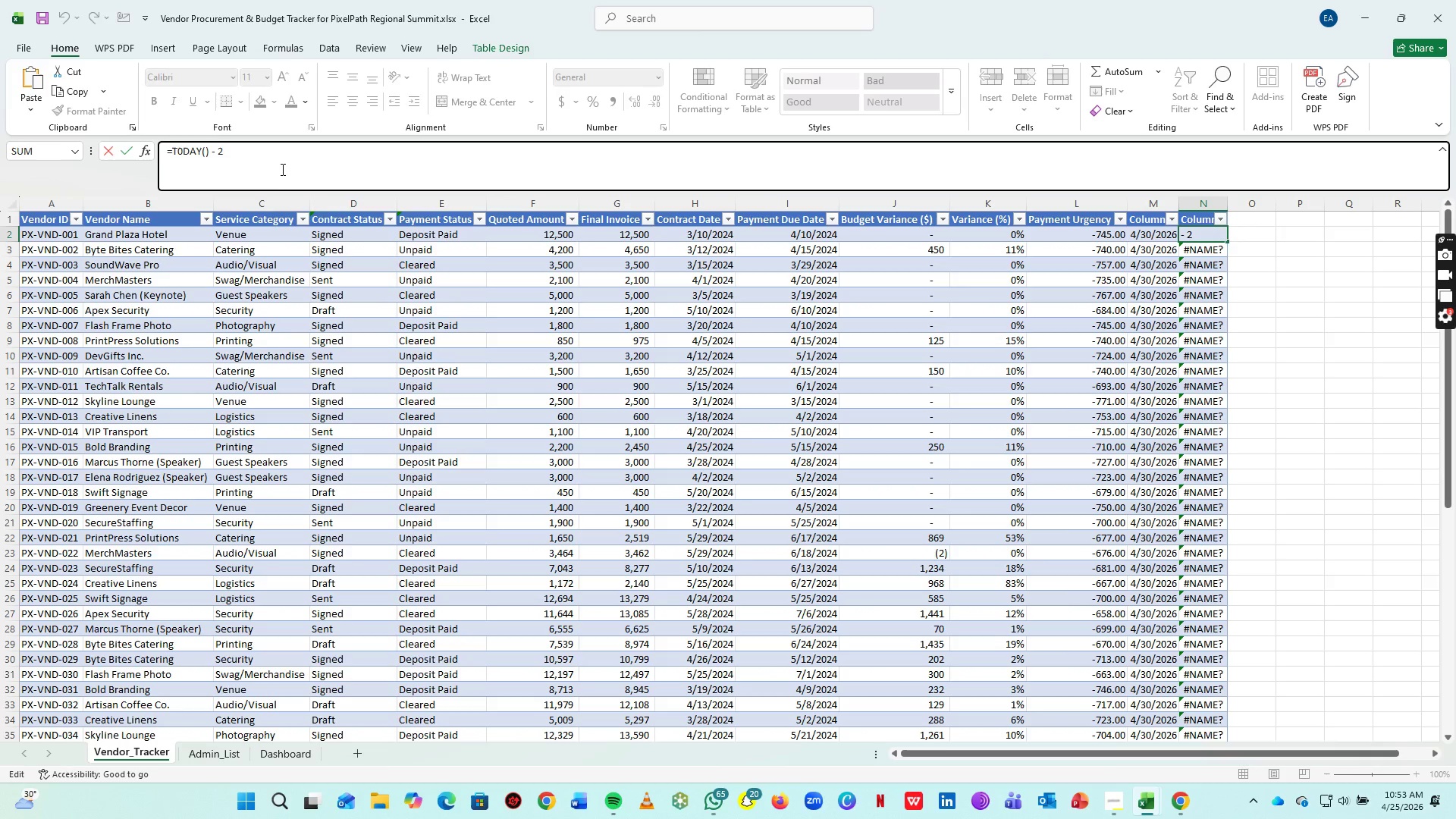 
key(ArrowLeft)
 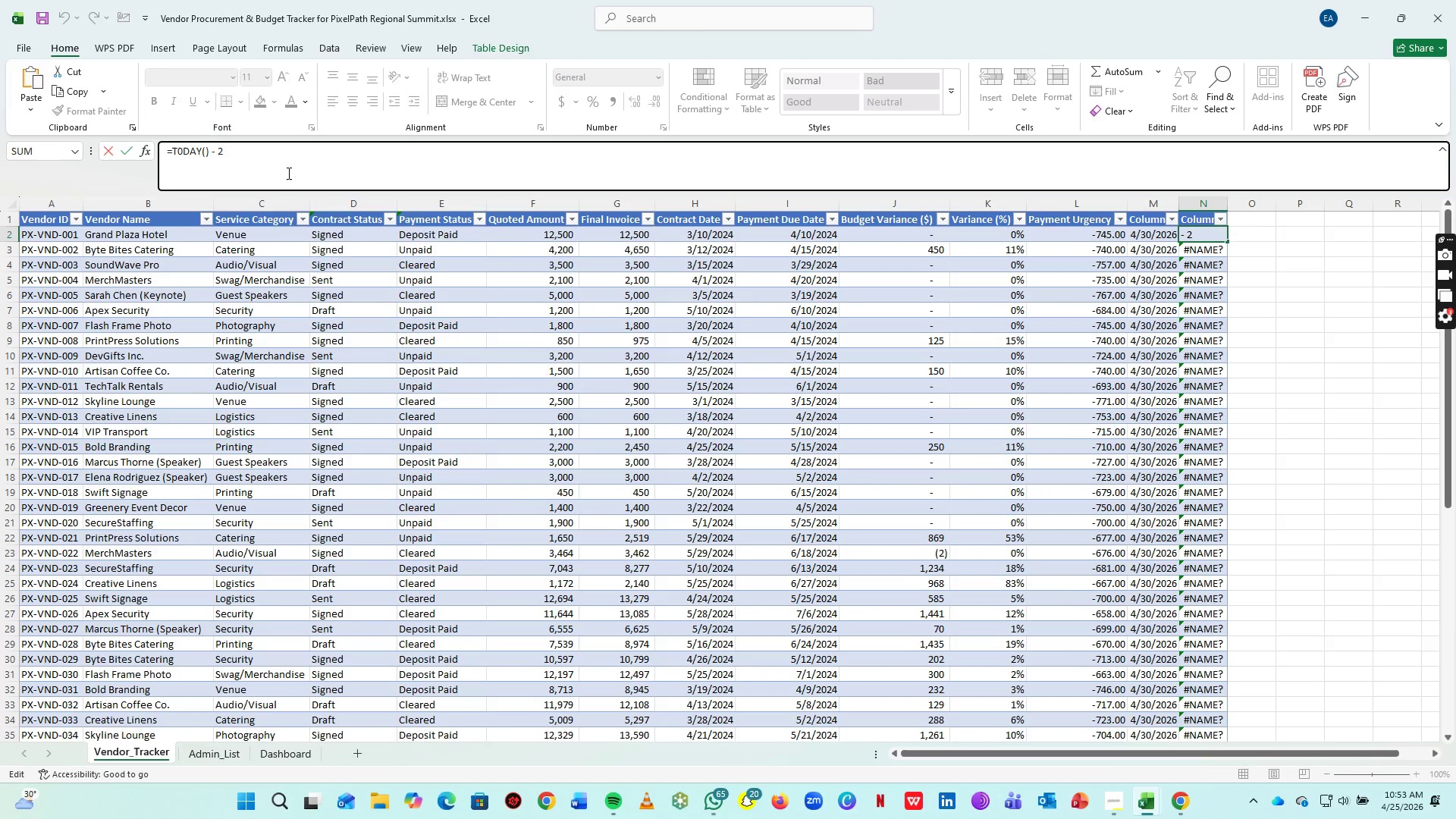 
key(Backspace)
 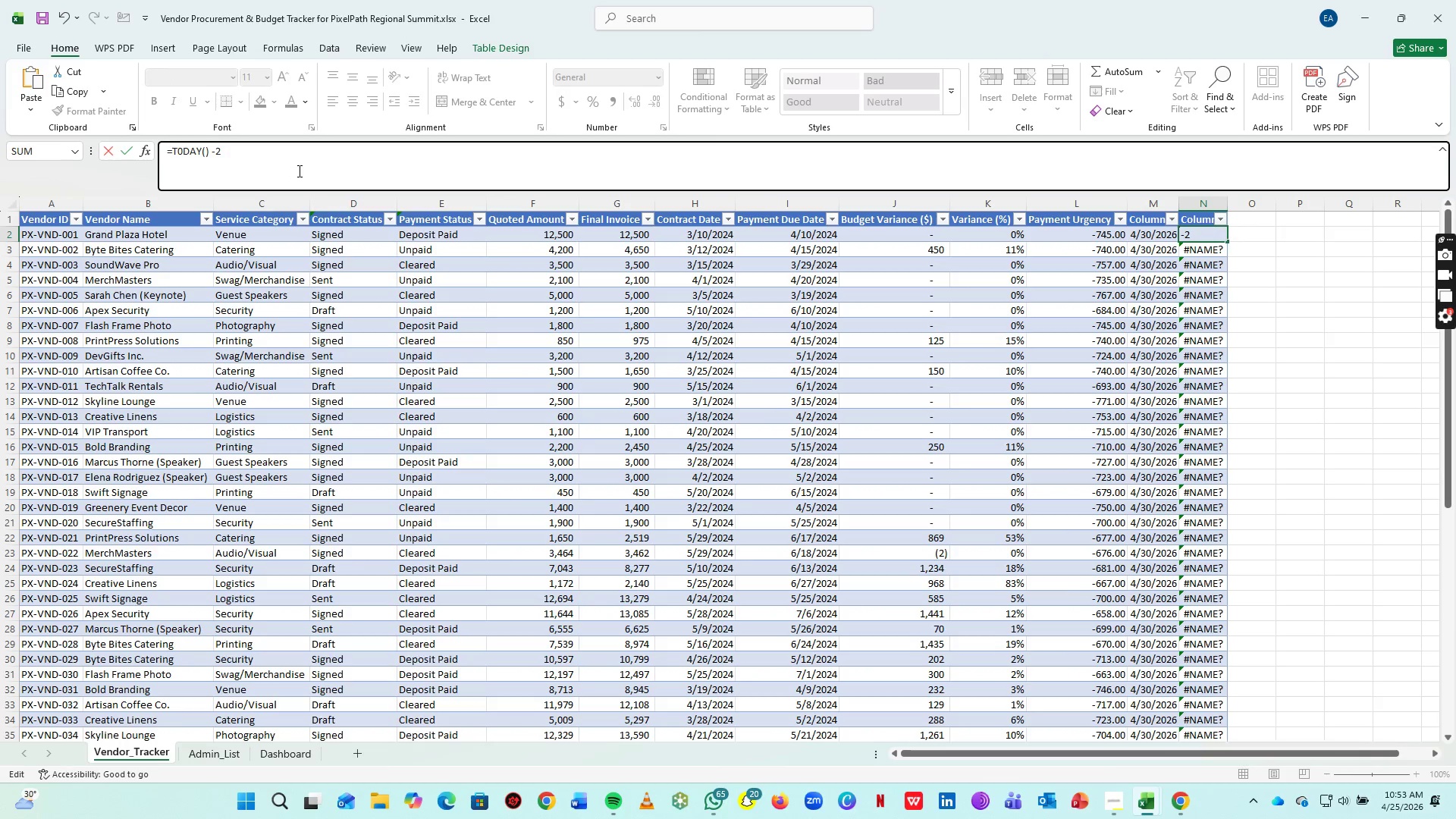 
key(Enter)
 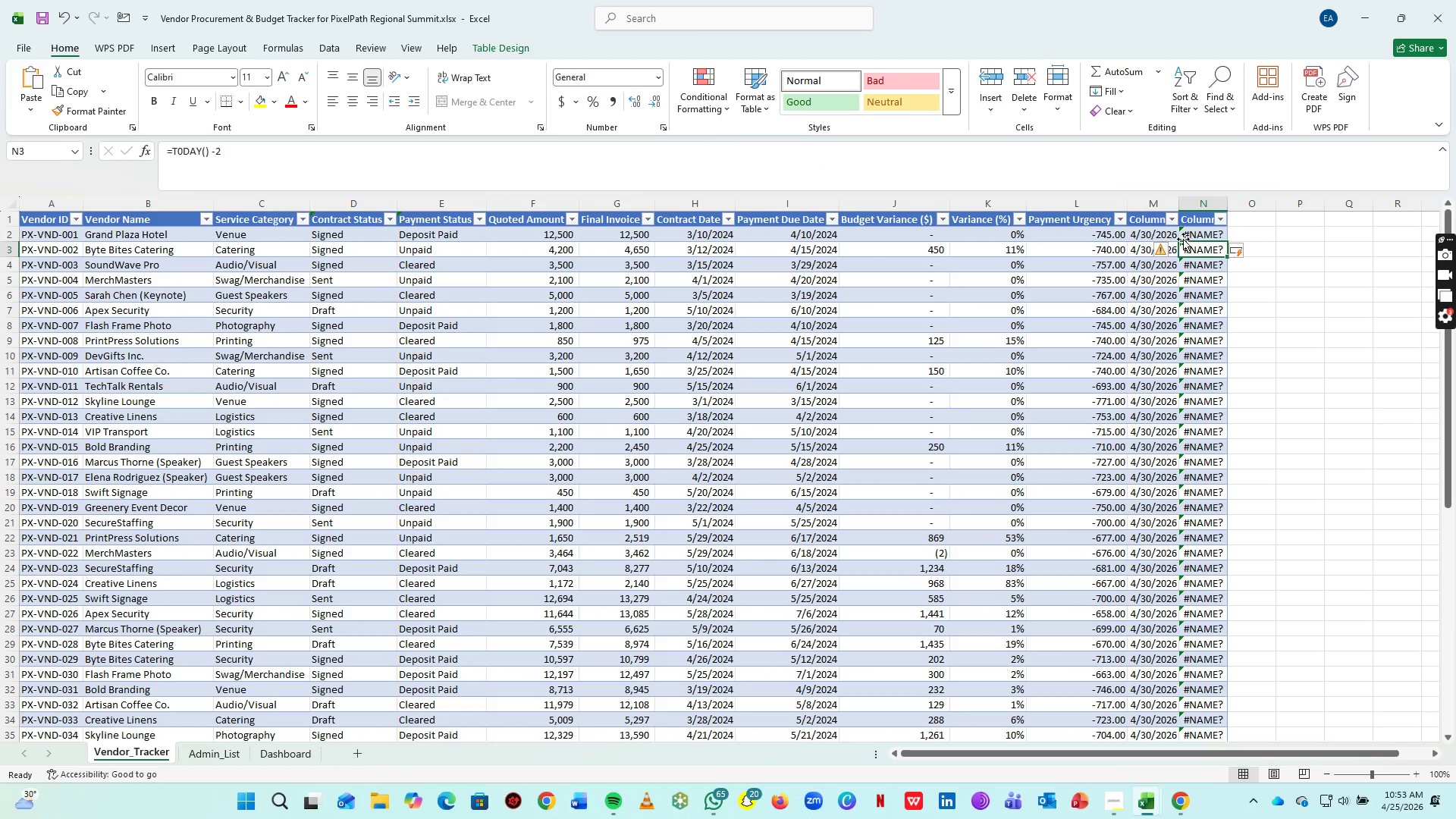 
left_click([1203, 235])
 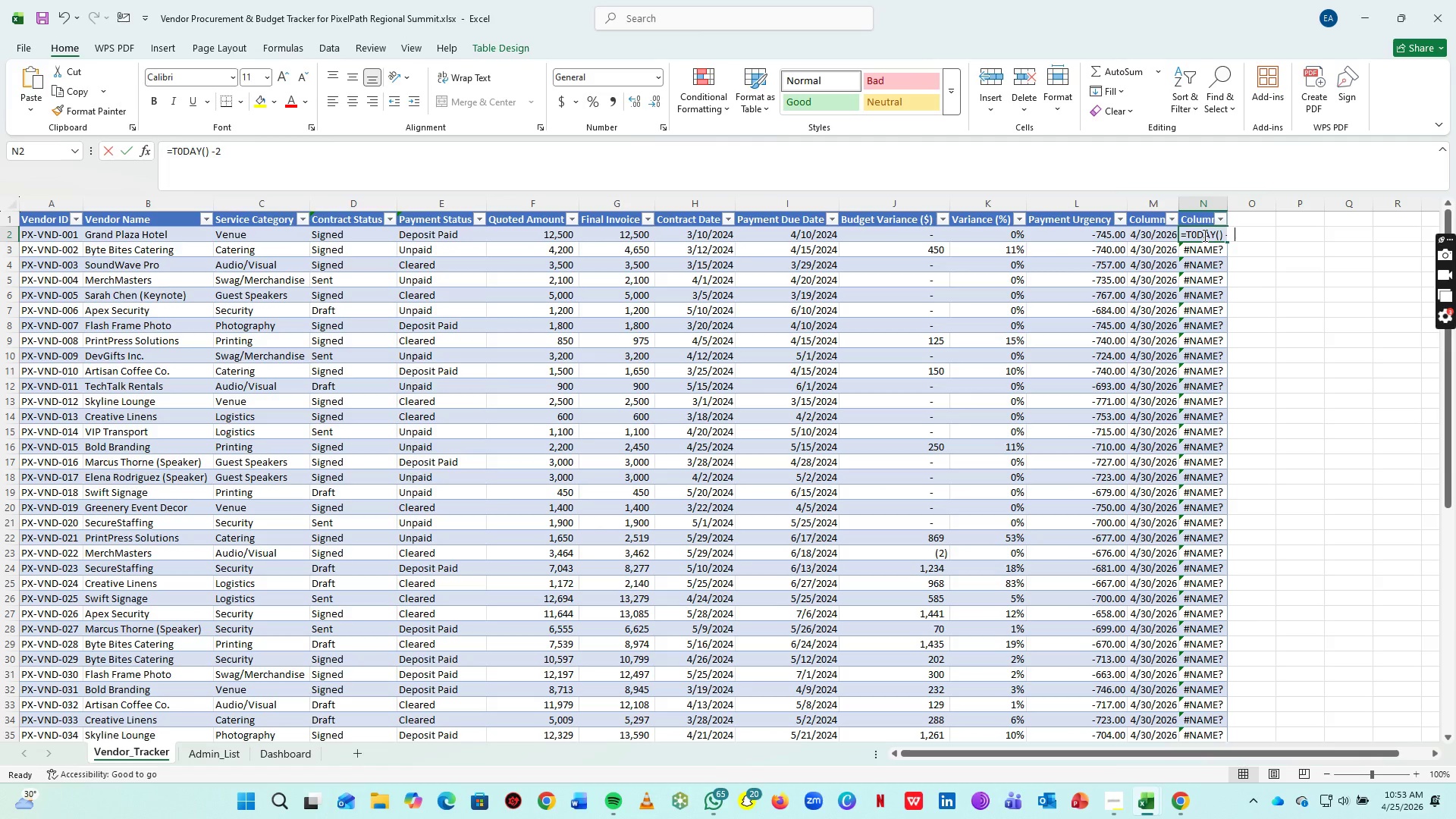 
left_click_drag(start_coordinate=[1203, 235], to_coordinate=[1218, 565])
 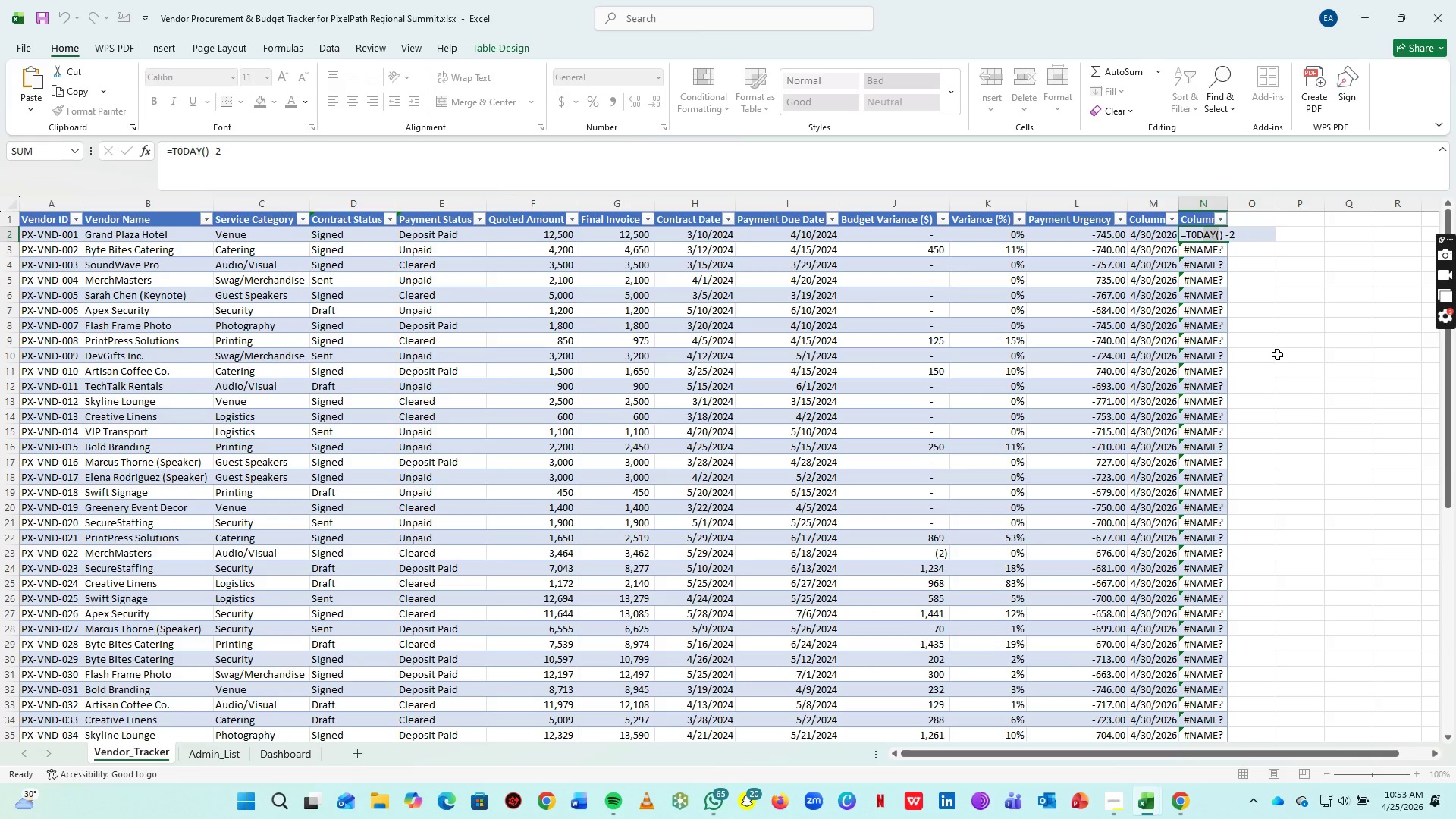 
left_click([1277, 354])
 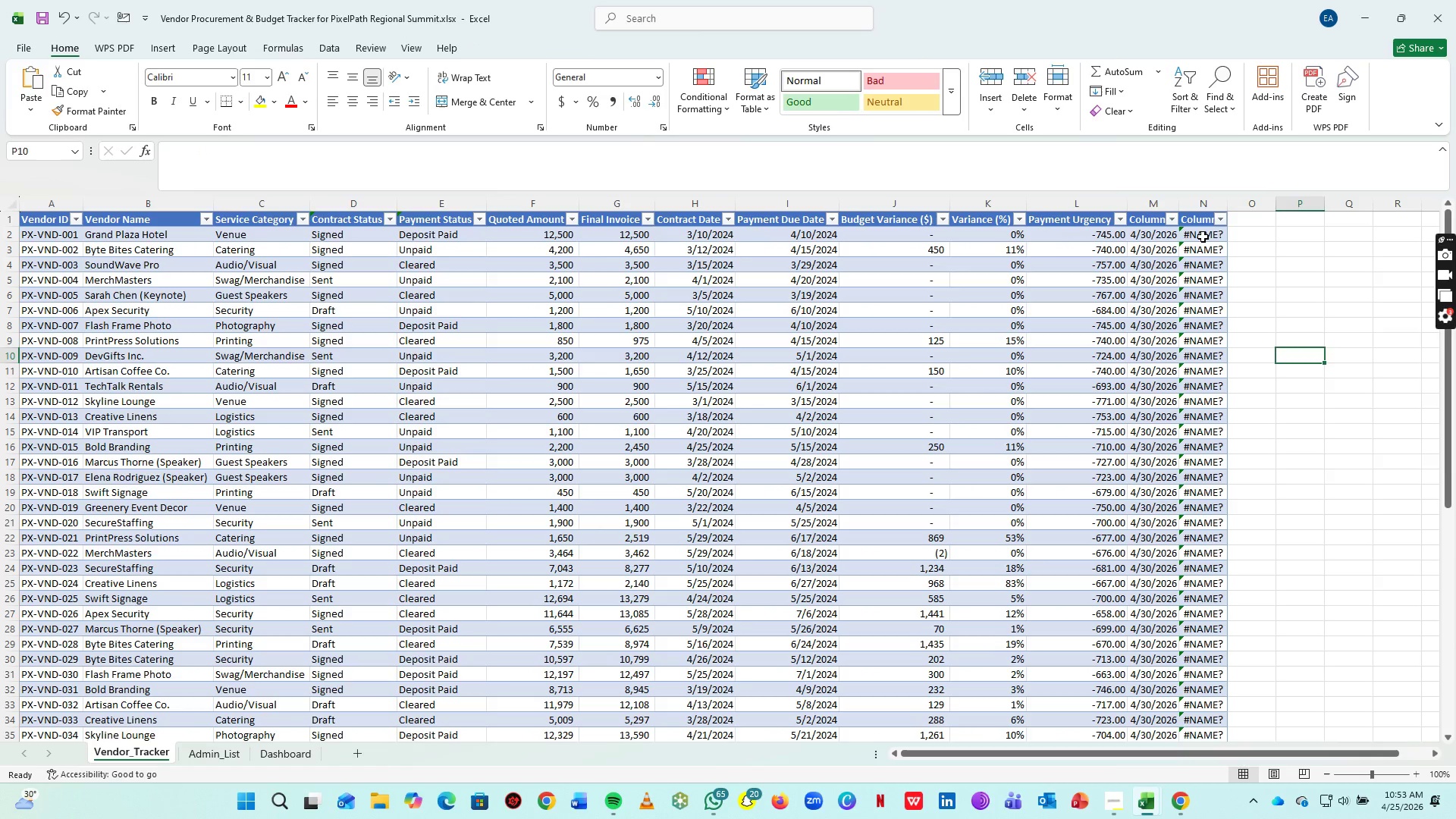 
left_click_drag(start_coordinate=[1203, 237], to_coordinate=[1205, 657])
 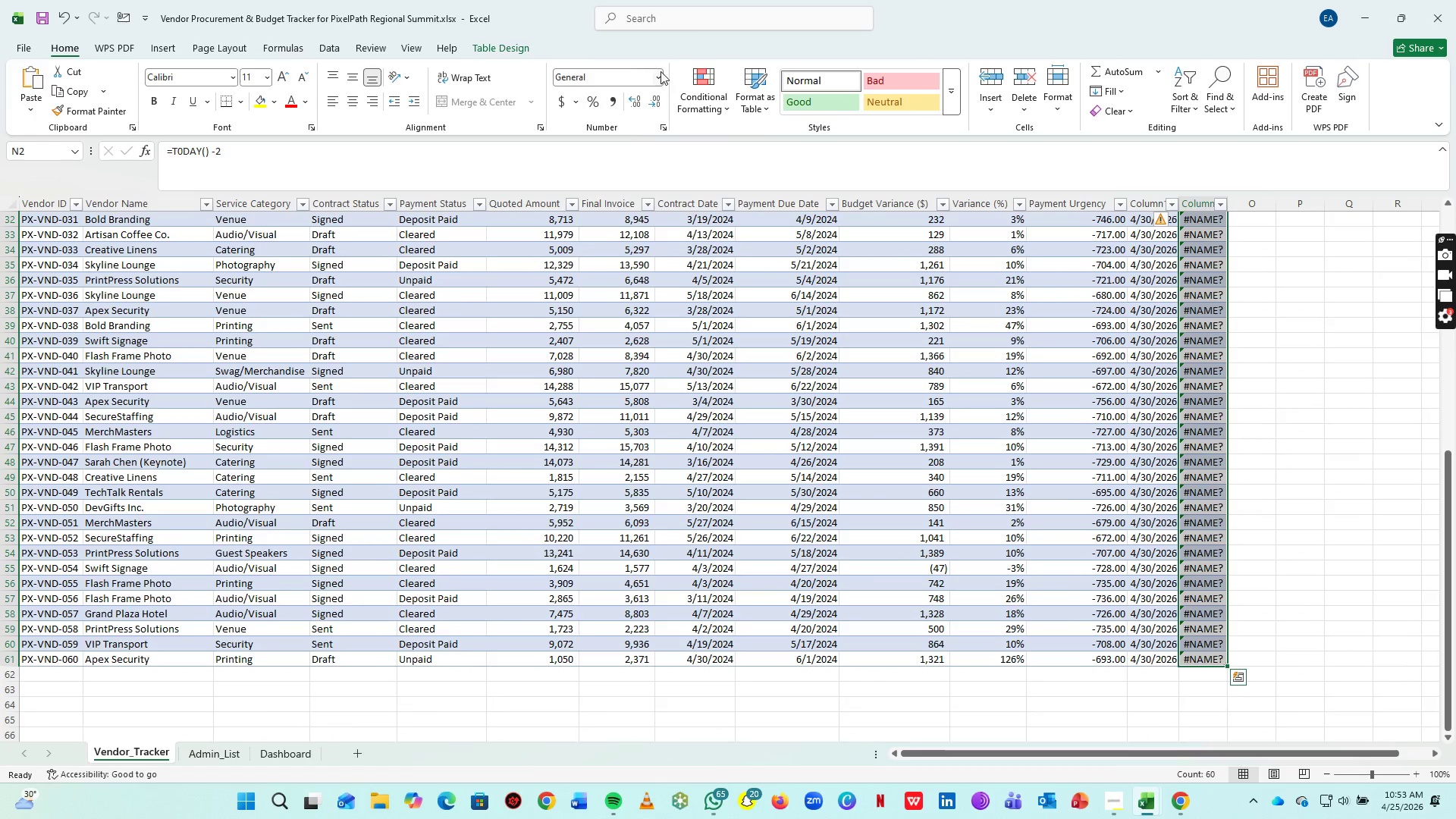 
left_click([659, 71])
 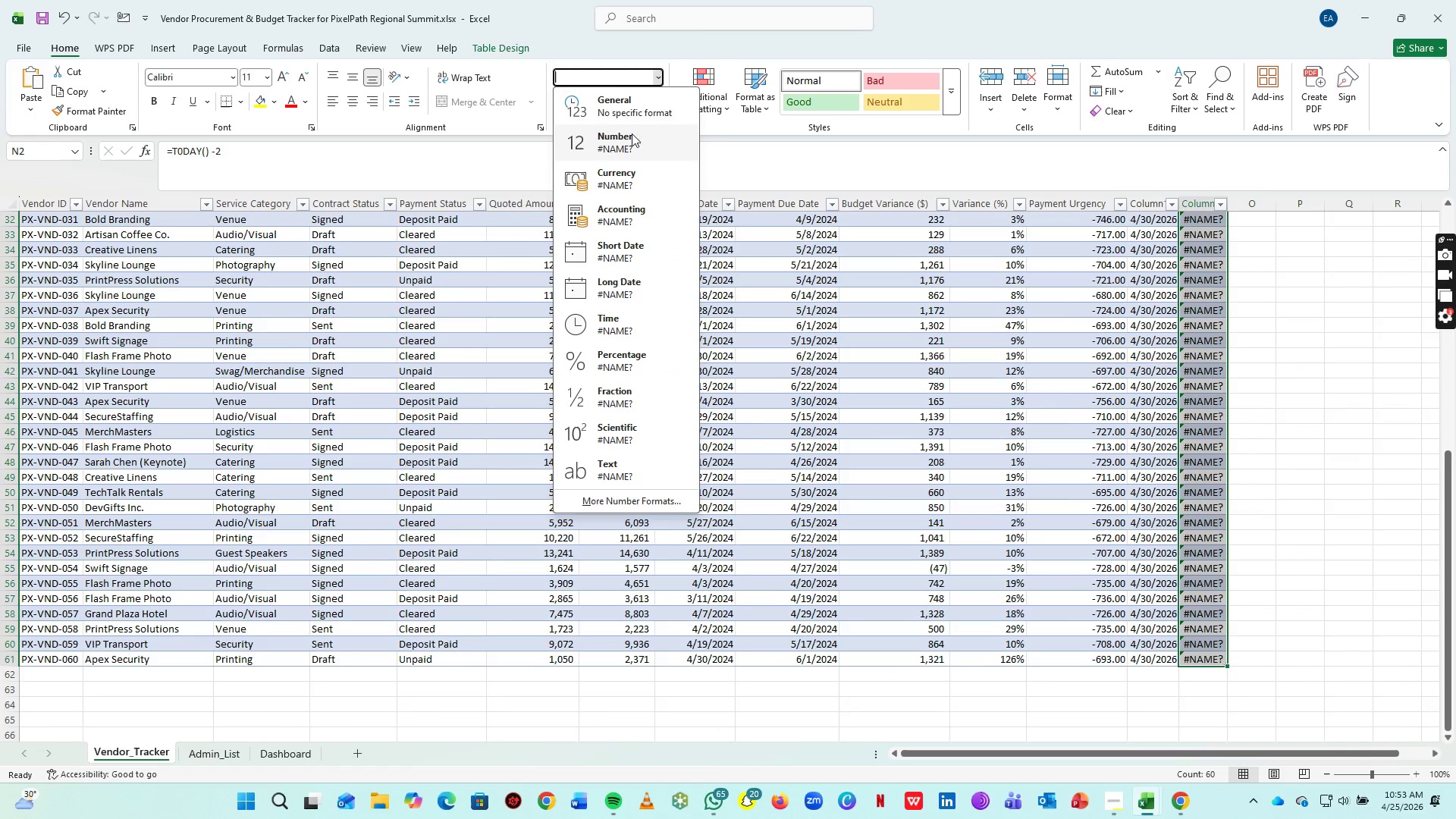 
left_click([630, 143])
 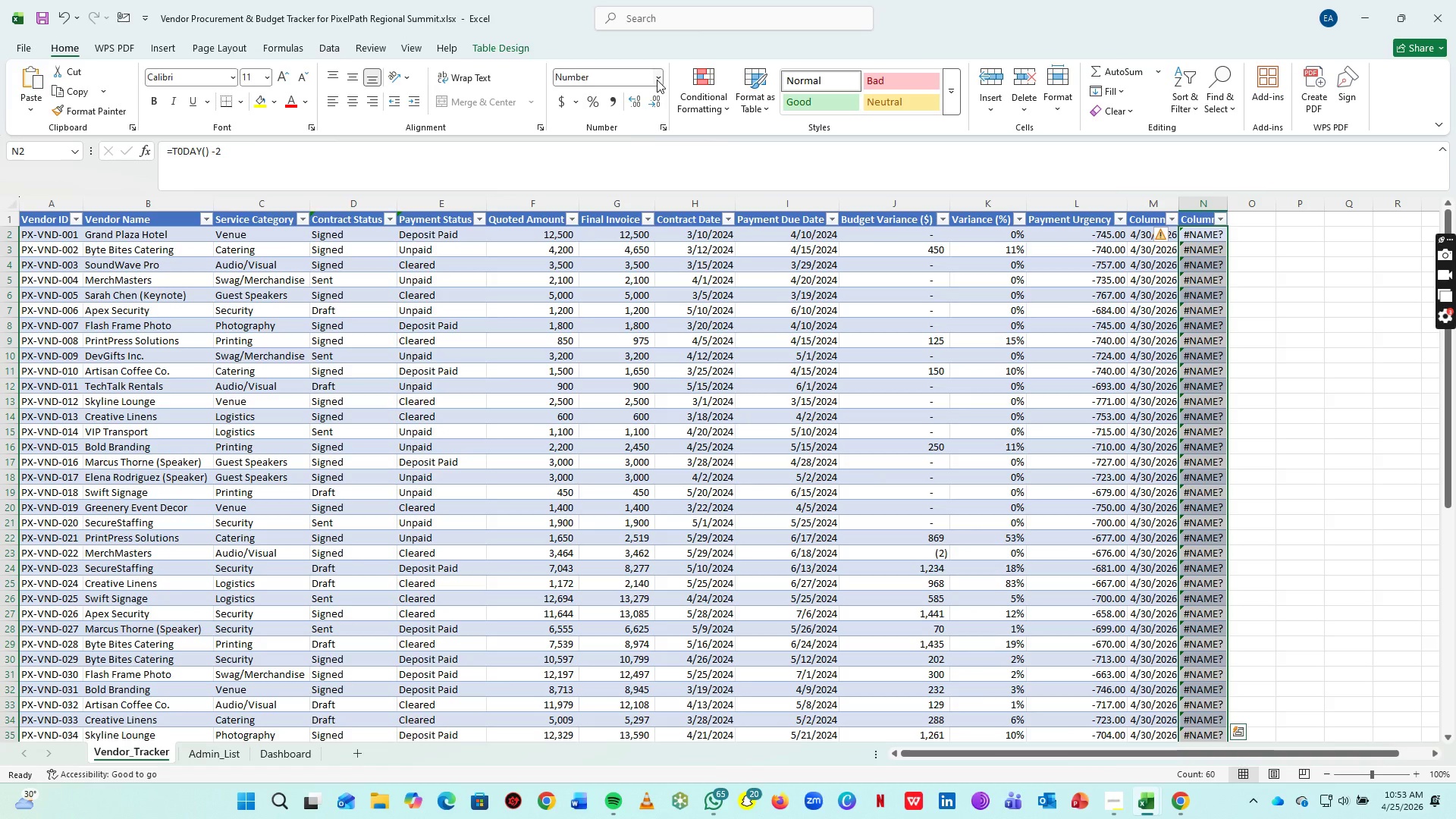 
left_click([657, 80])
 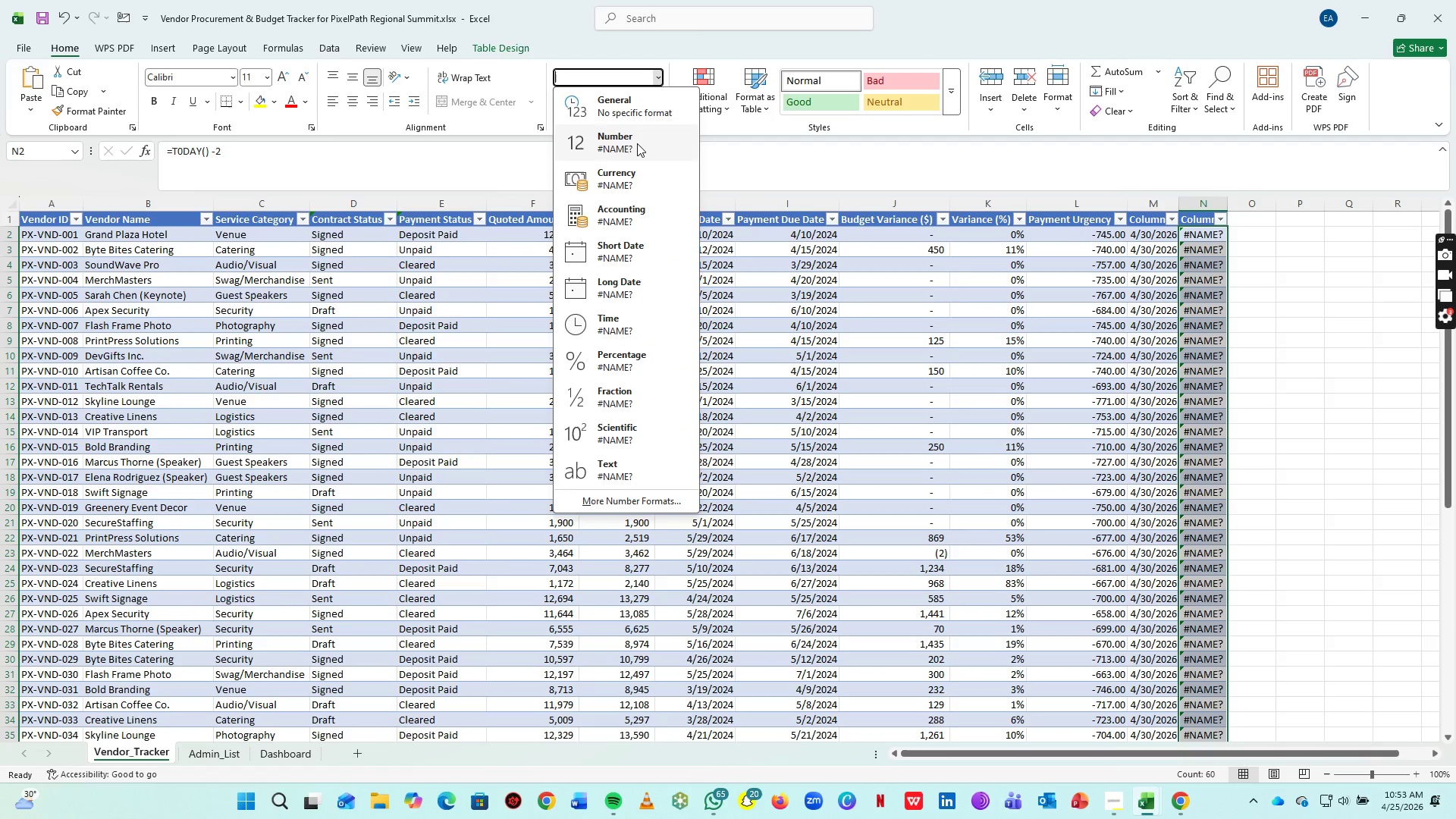 
left_click([637, 143])
 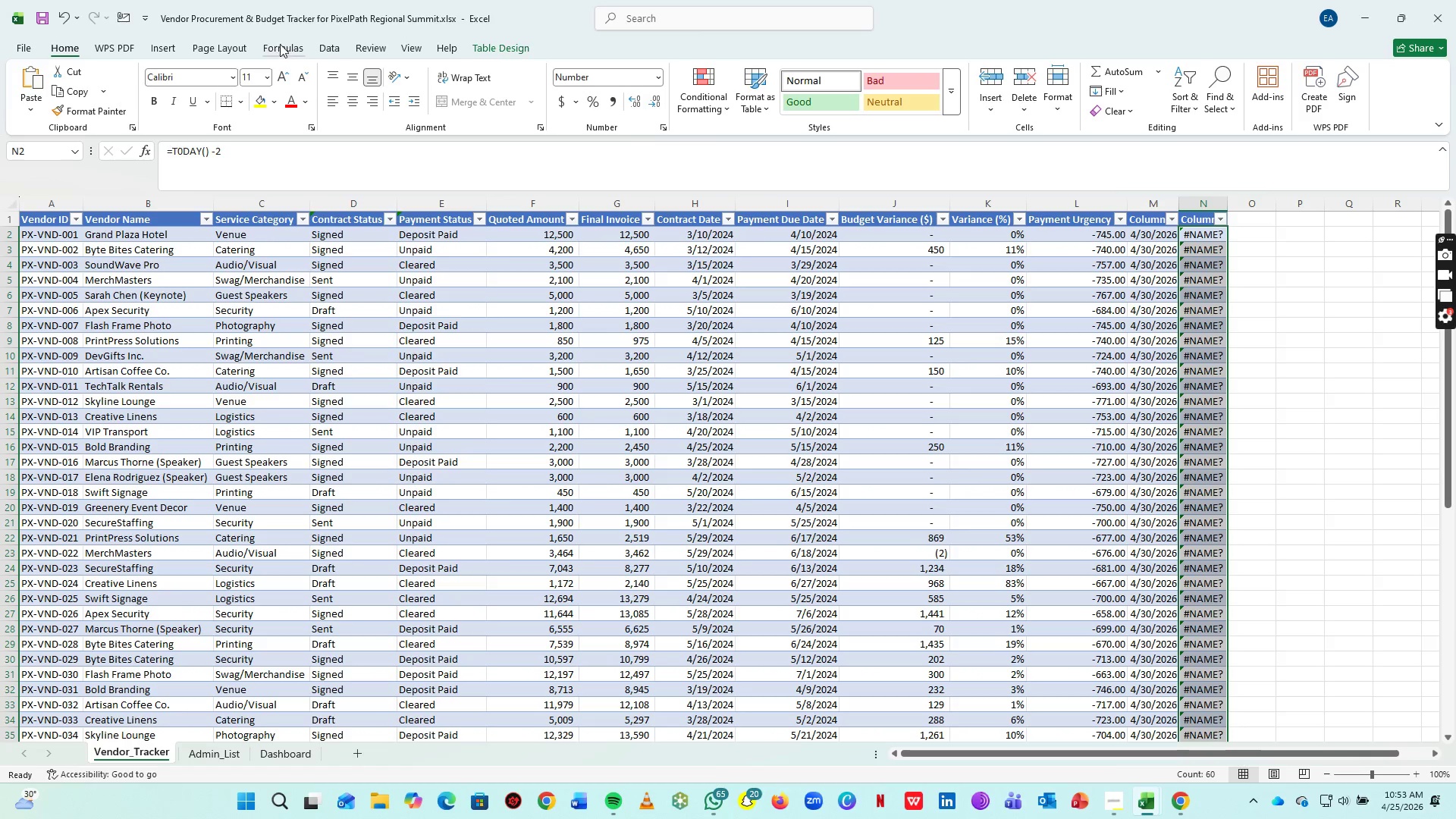 
left_click([344, 46])
 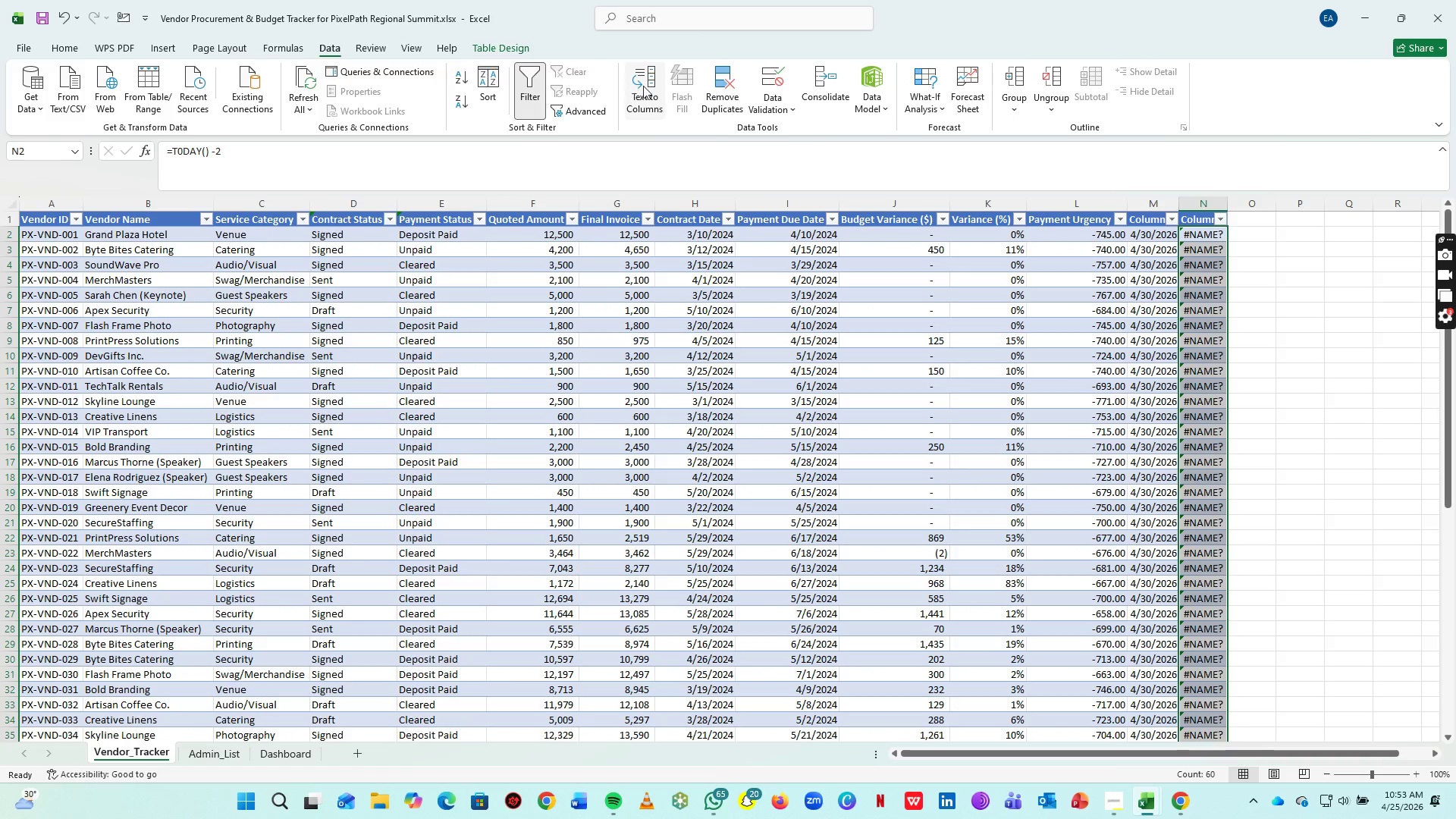 
left_click([645, 86])
 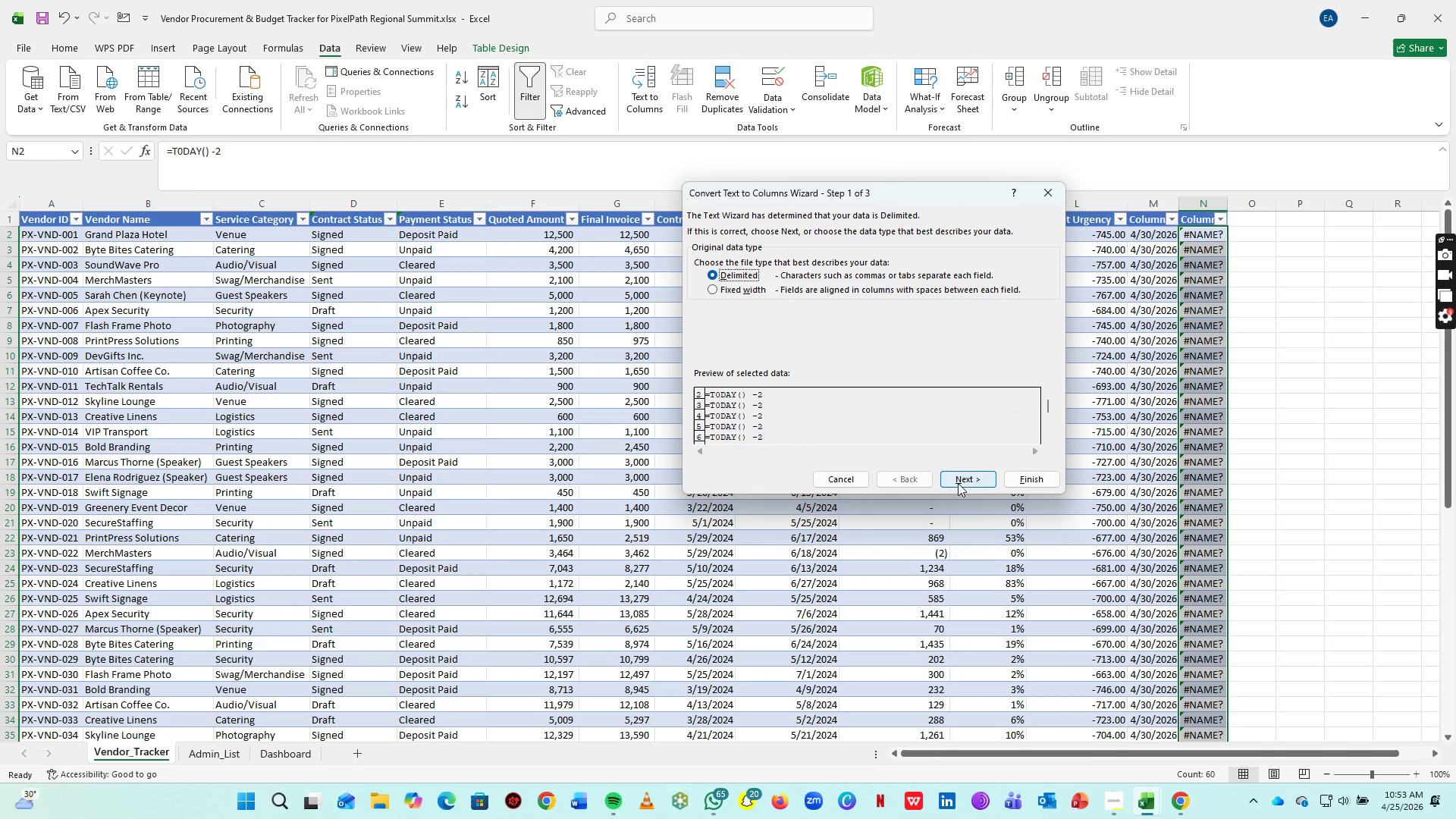 
left_click([958, 483])
 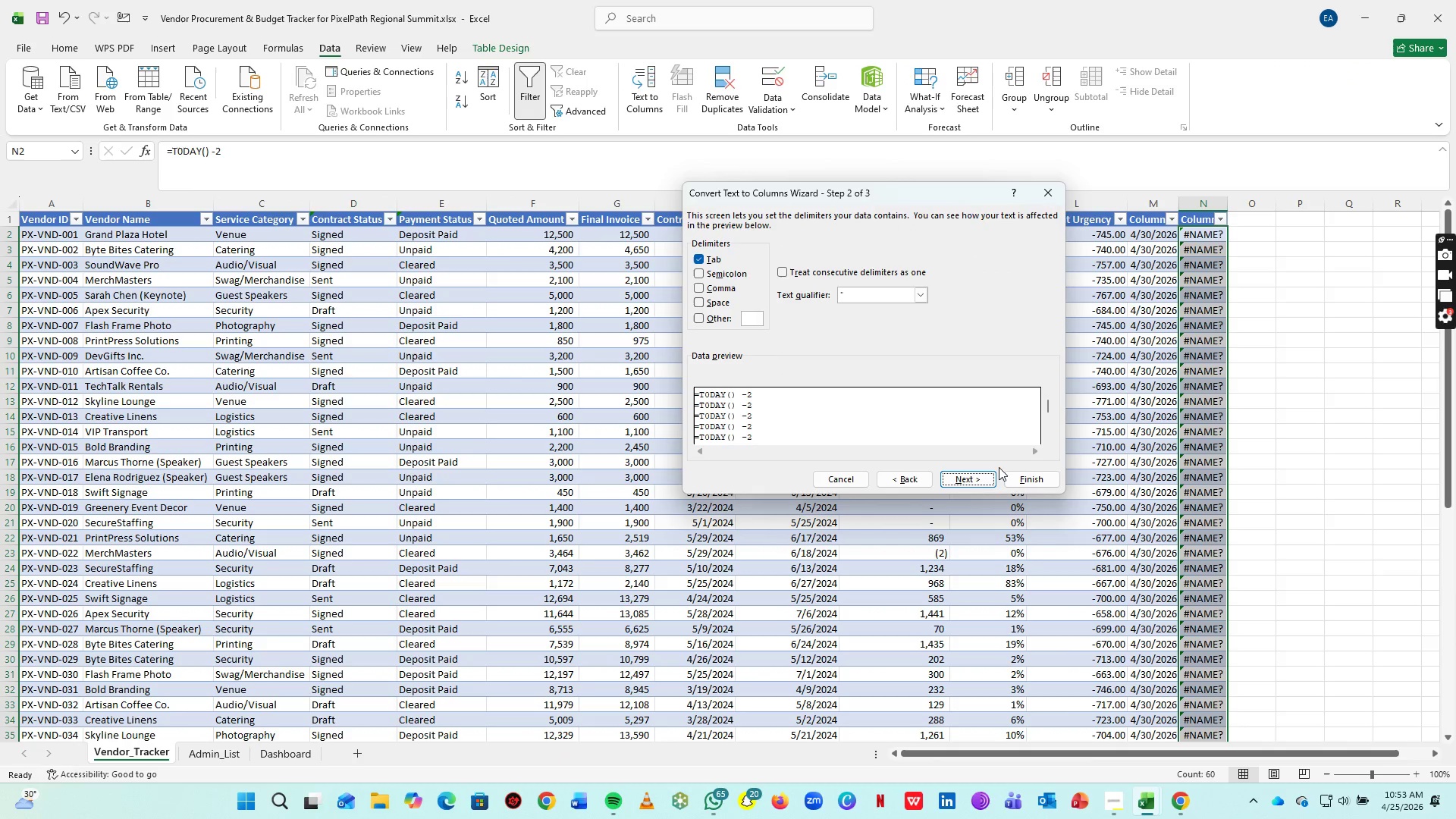 
left_click([980, 480])
 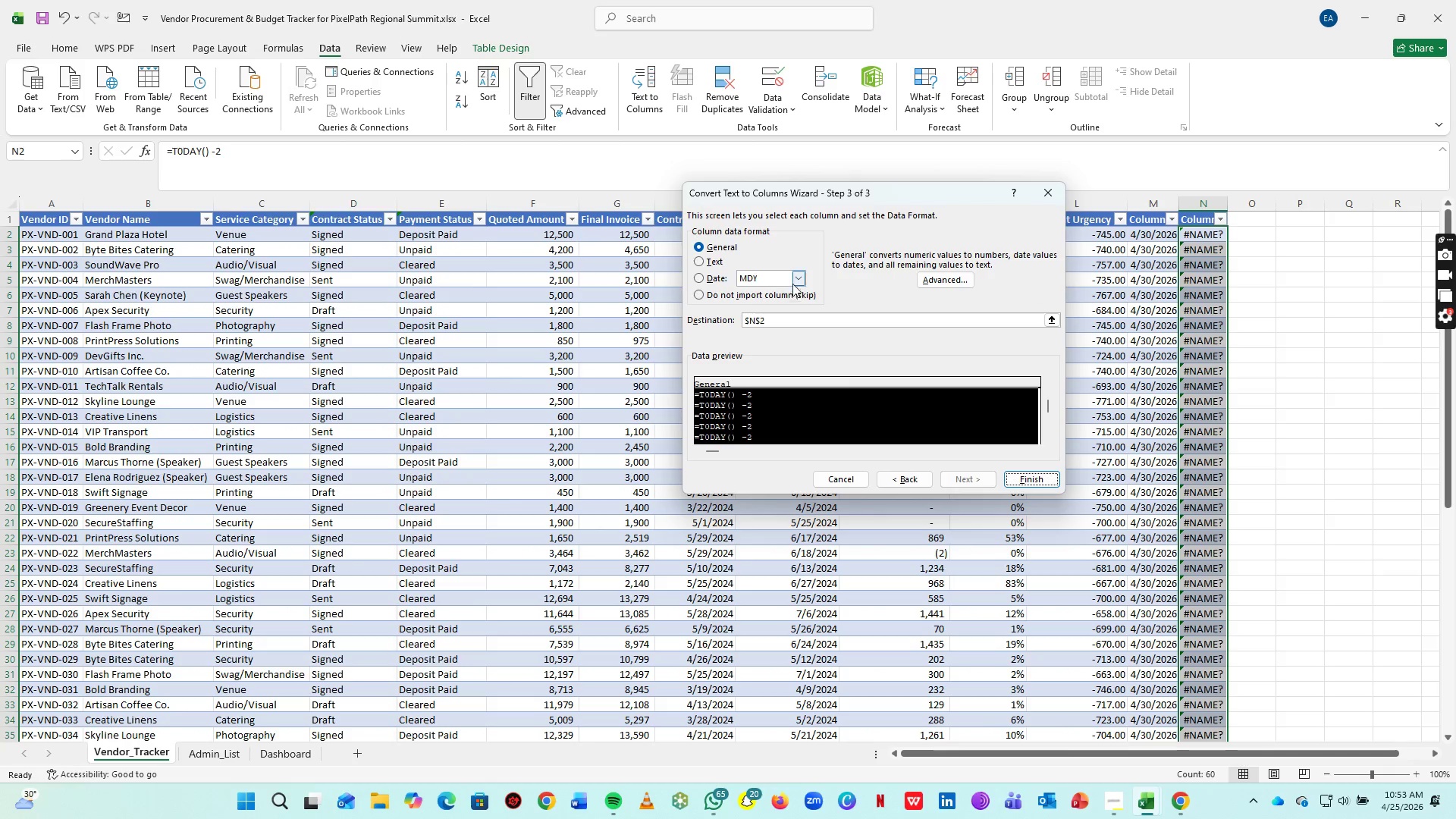 
left_click([795, 280])
 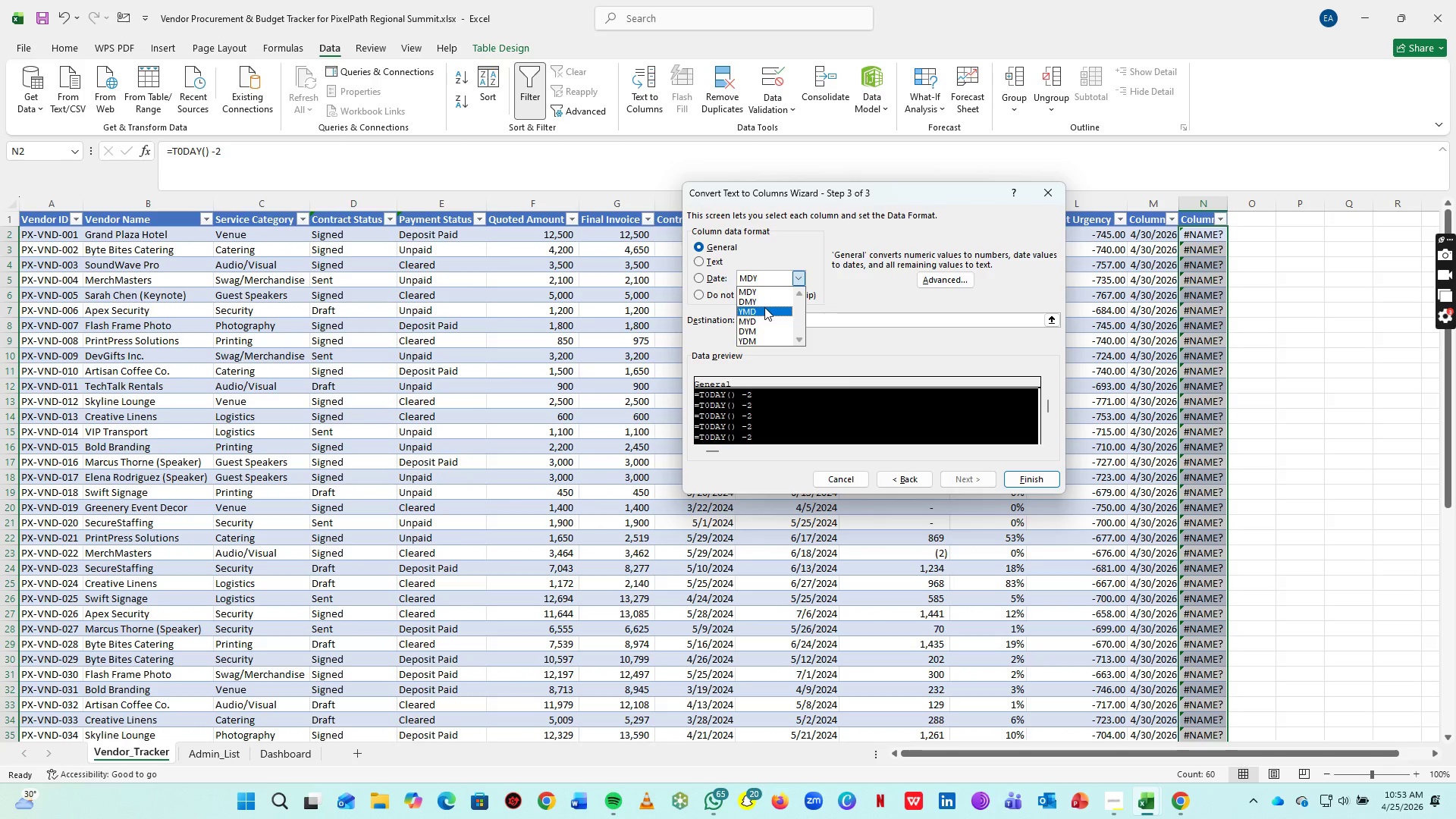 
left_click([764, 315])
 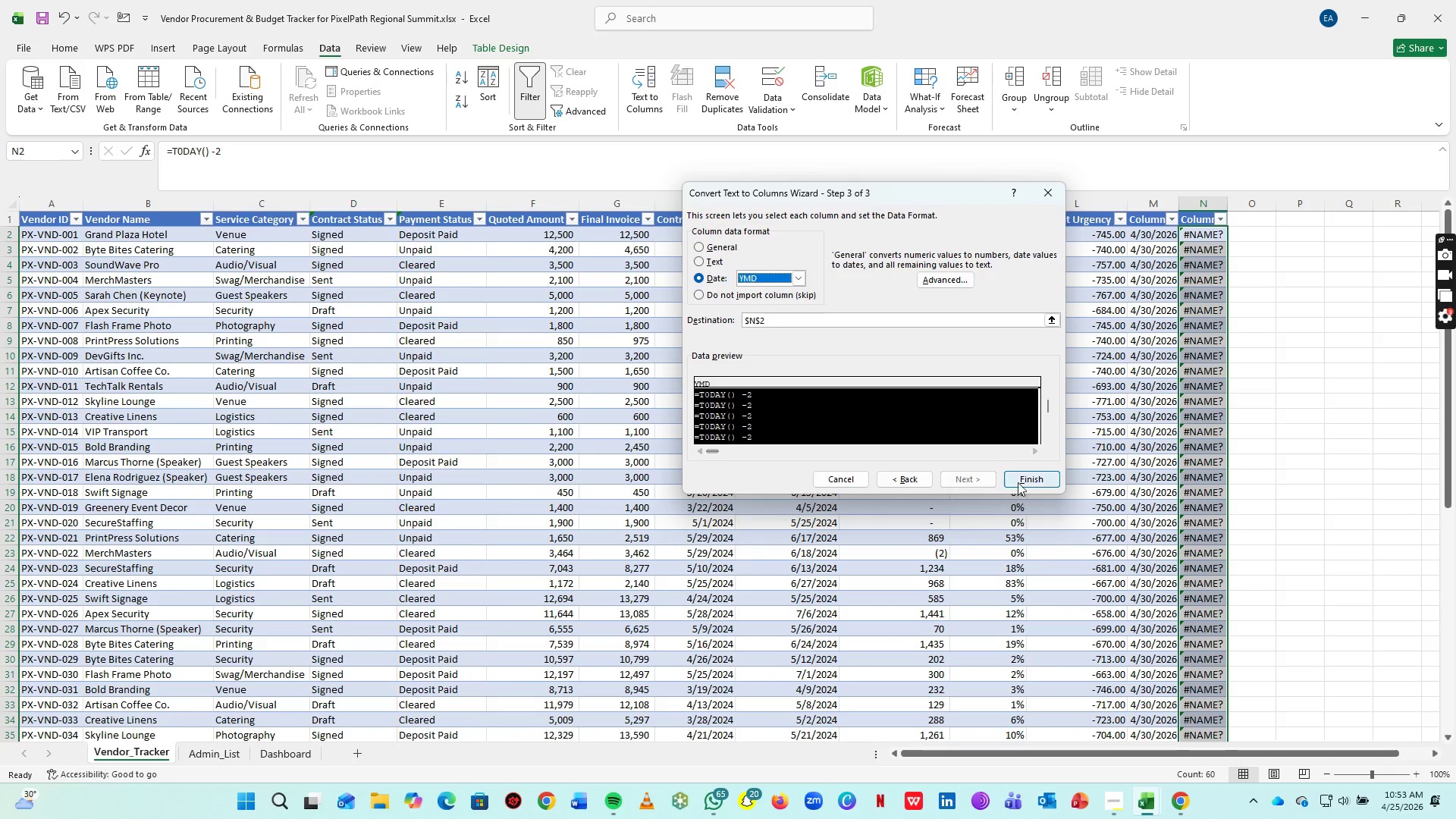 
left_click([1019, 482])
 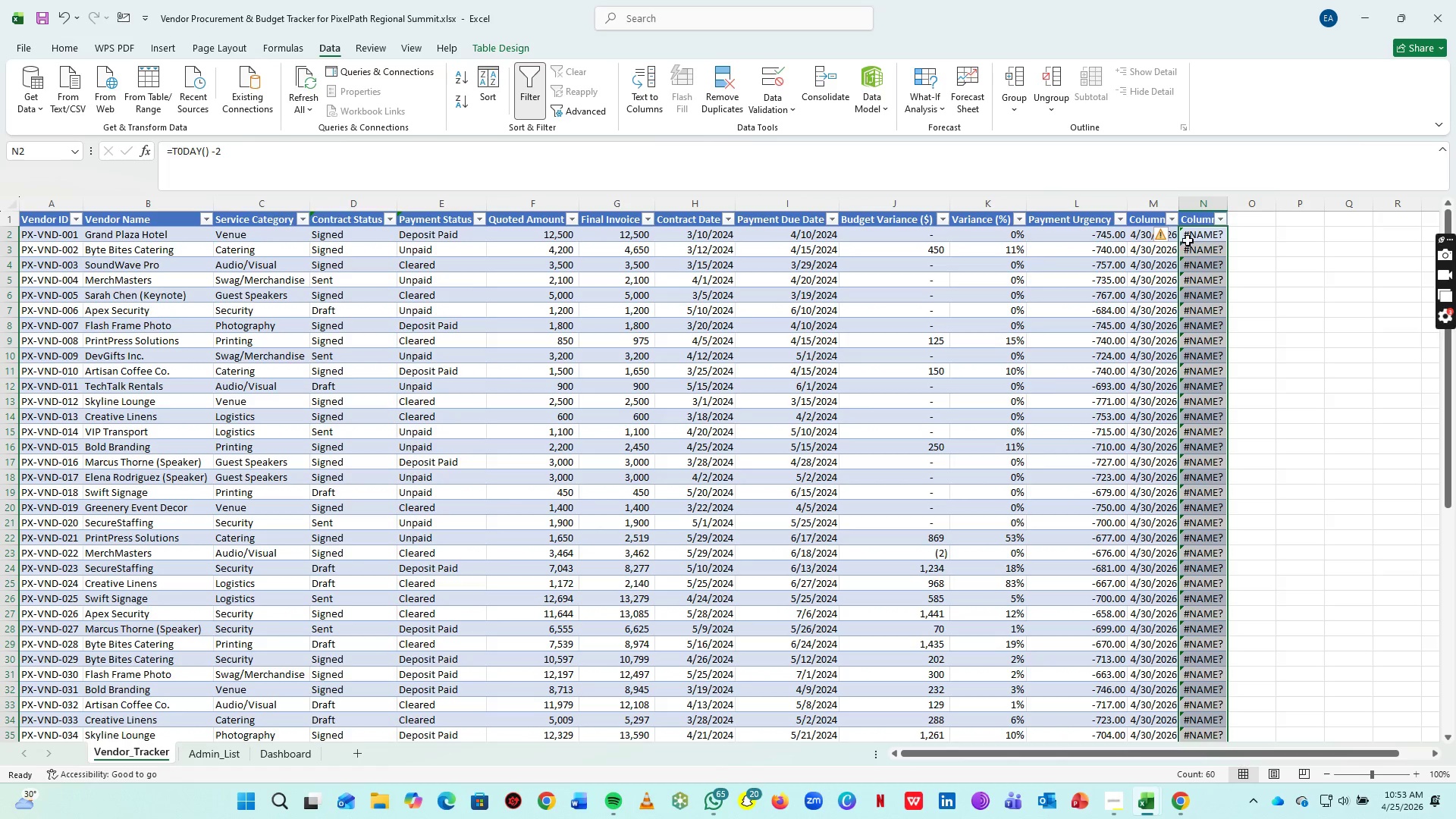 
left_click([1195, 237])
 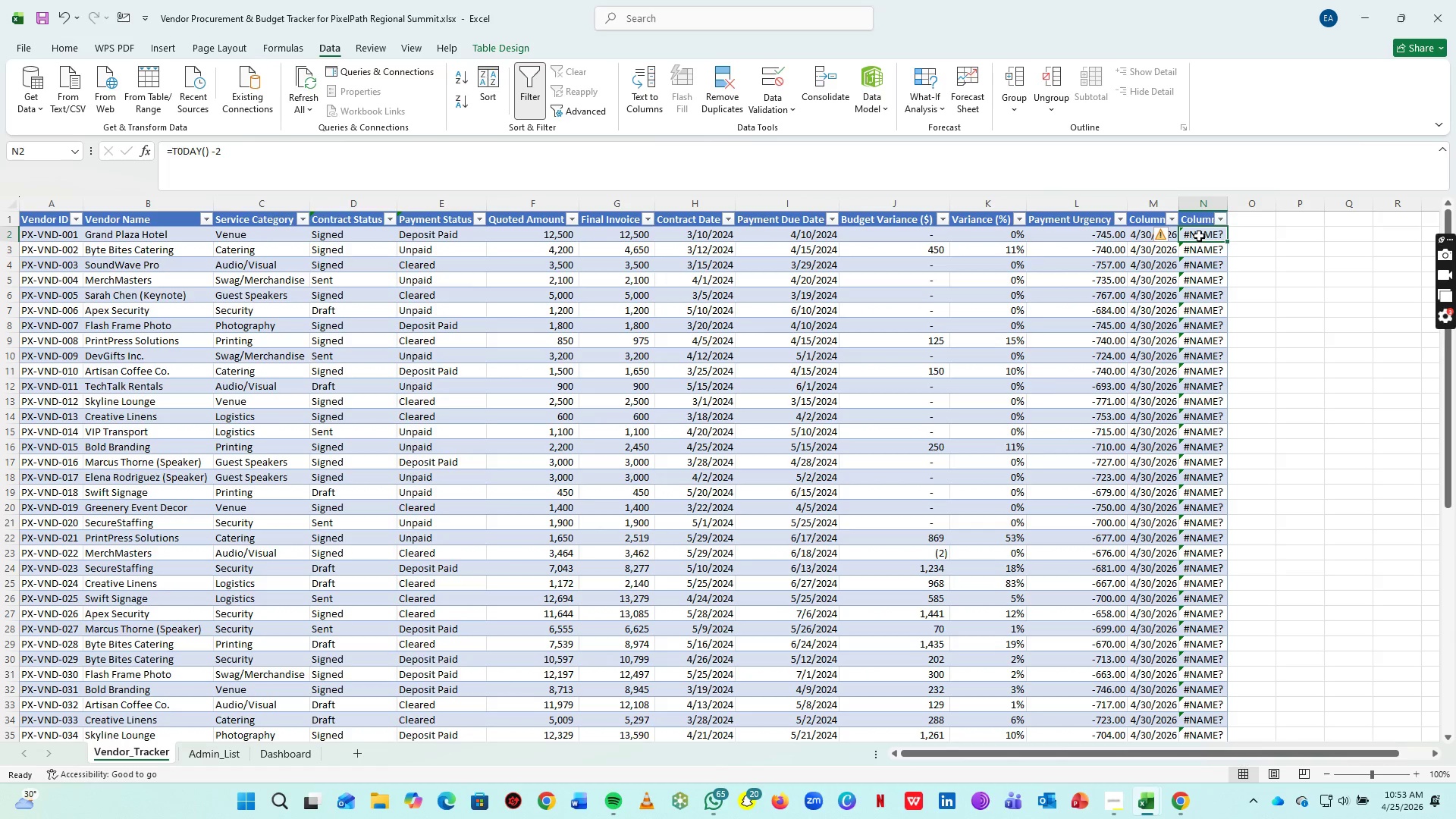 
right_click([1199, 236])
 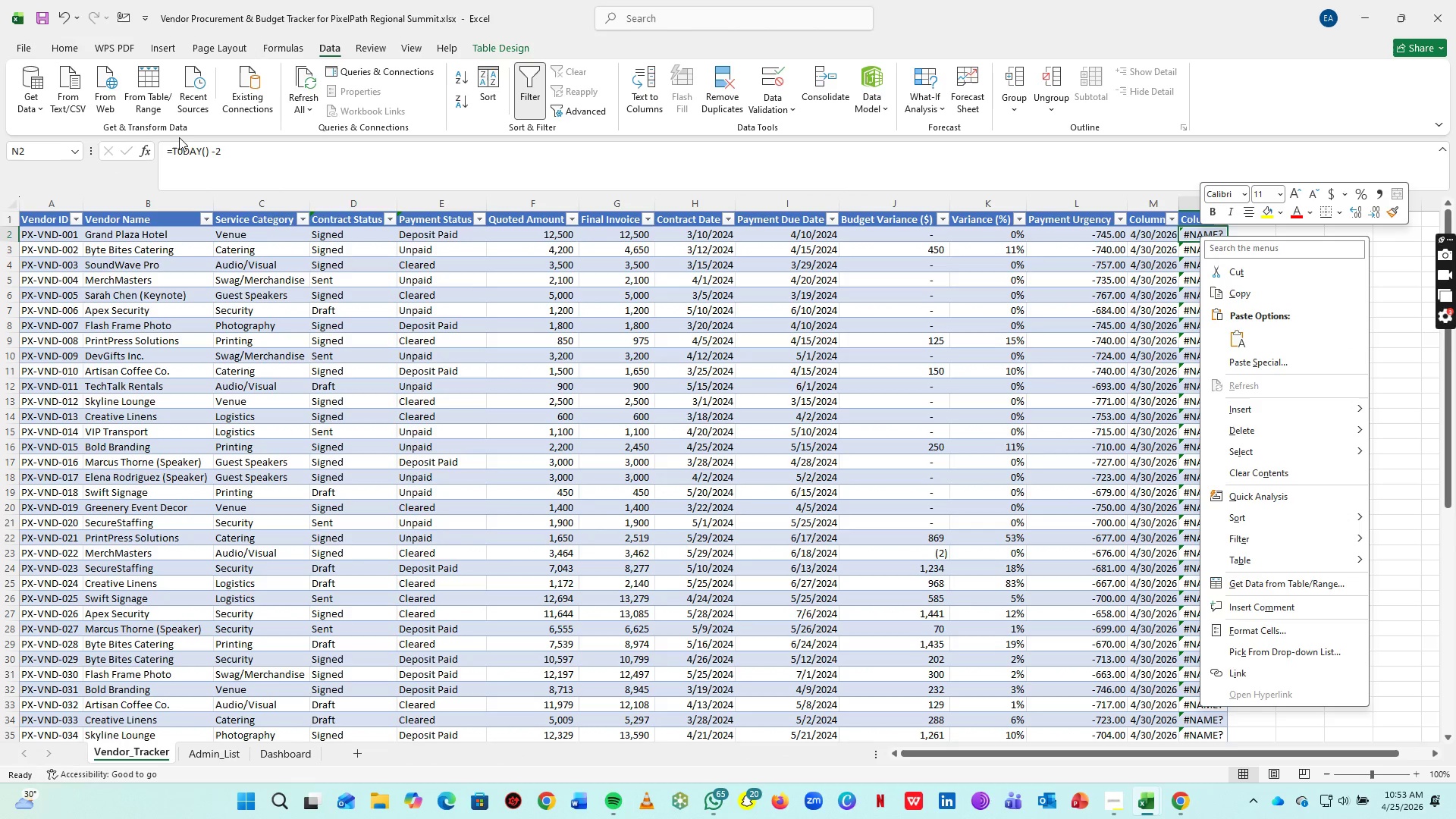 
left_click([241, 154])
 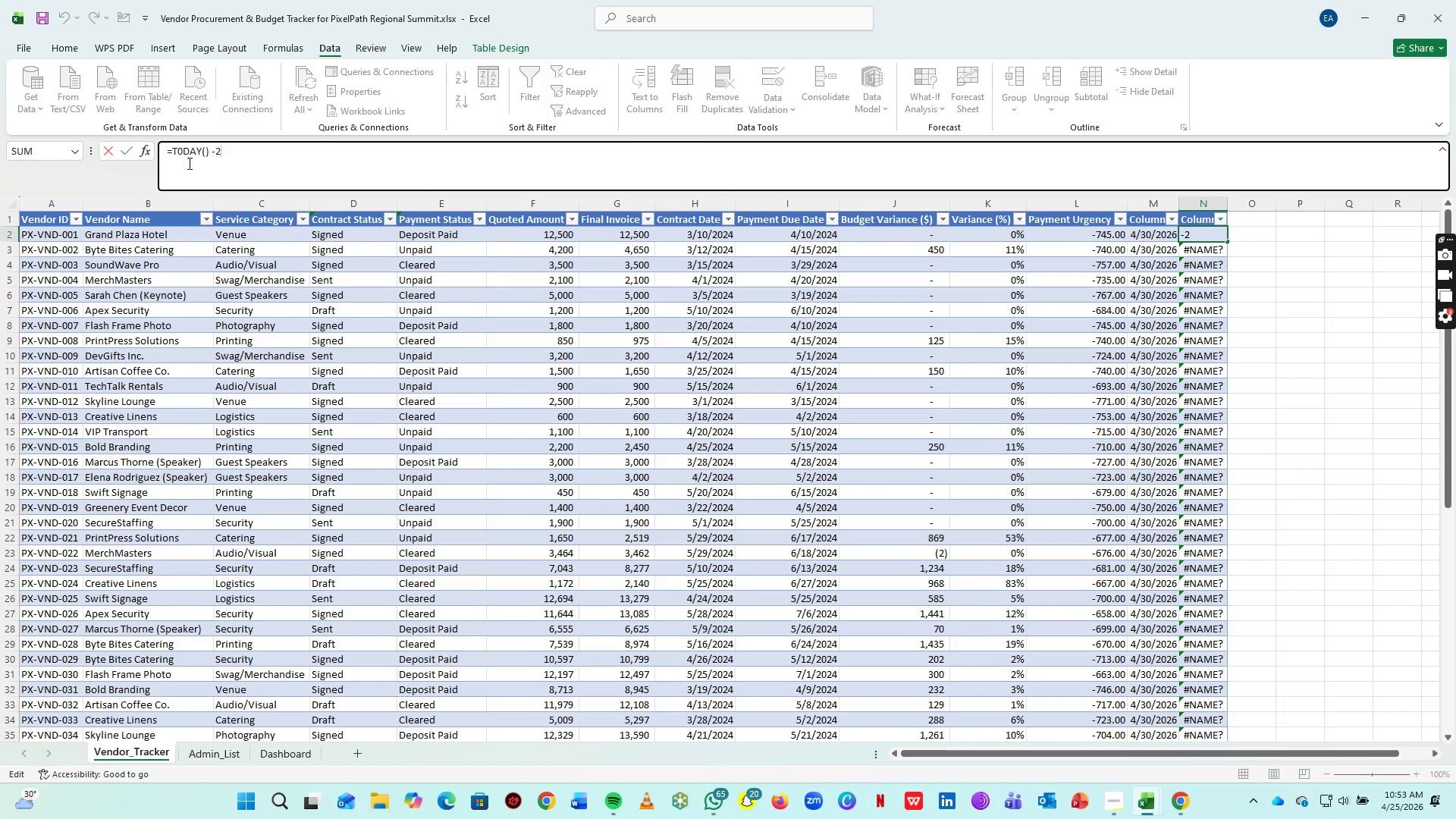 
left_click([185, 158])
 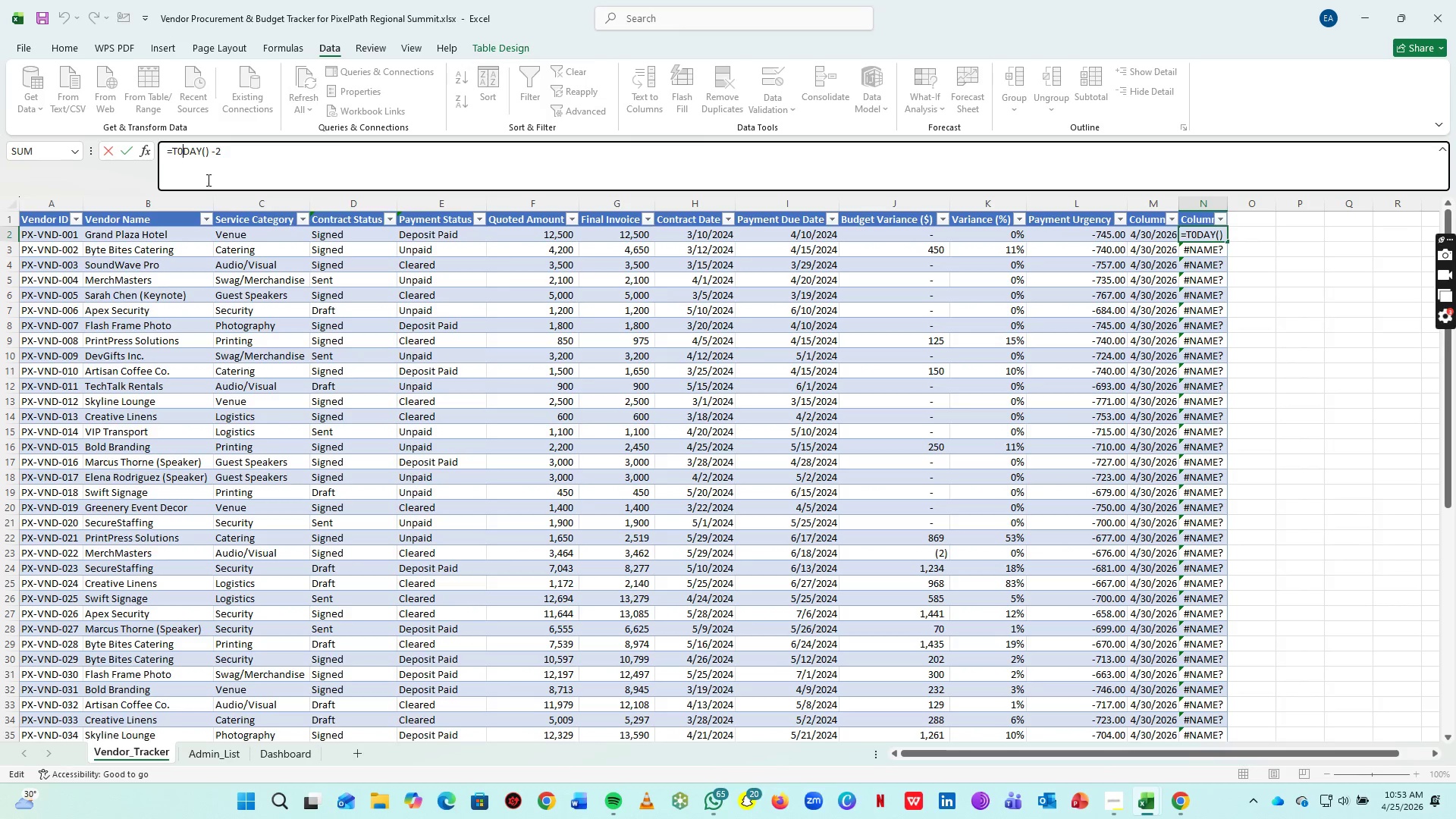 
key(Backspace)
 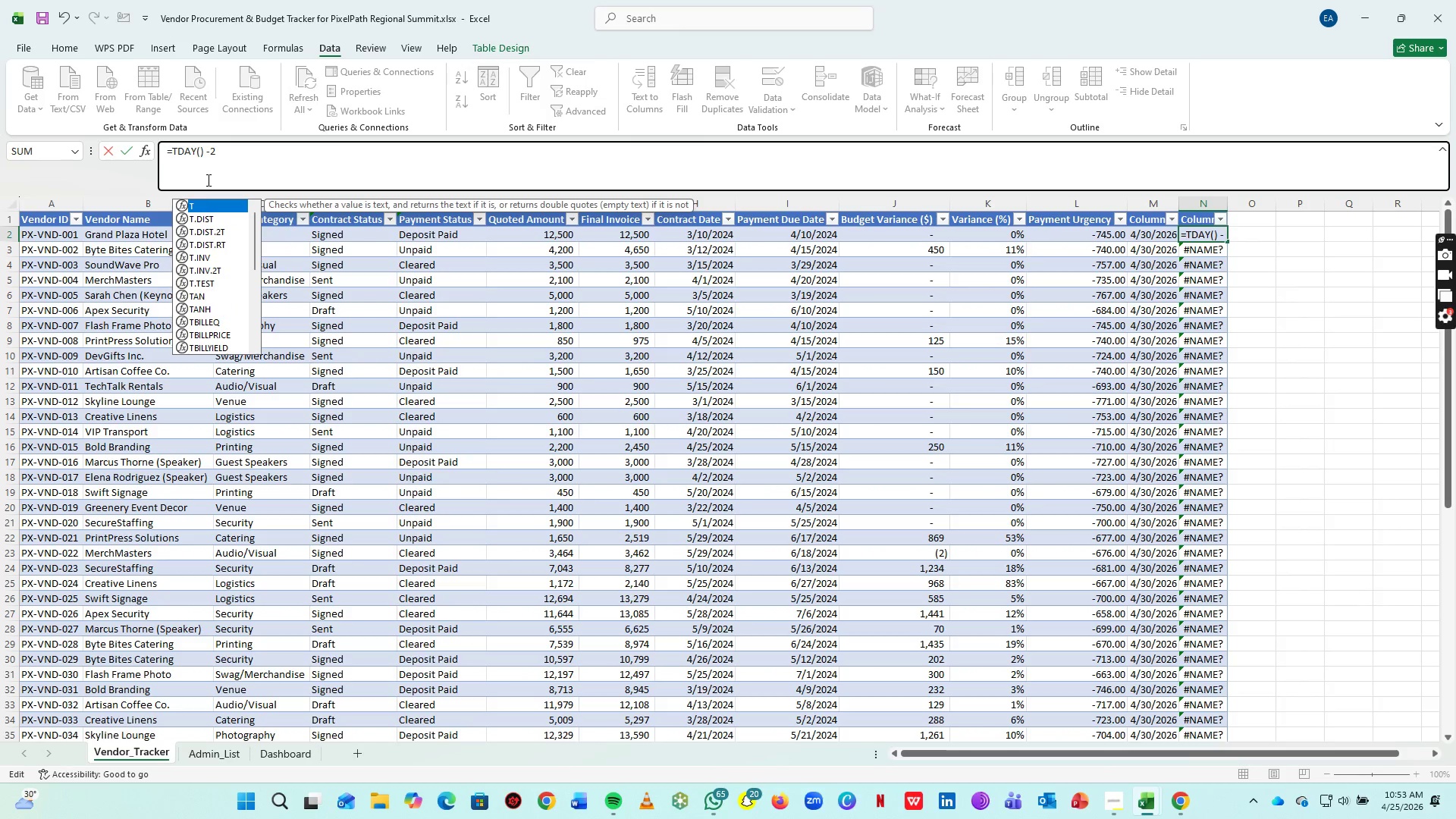 
key(O)
 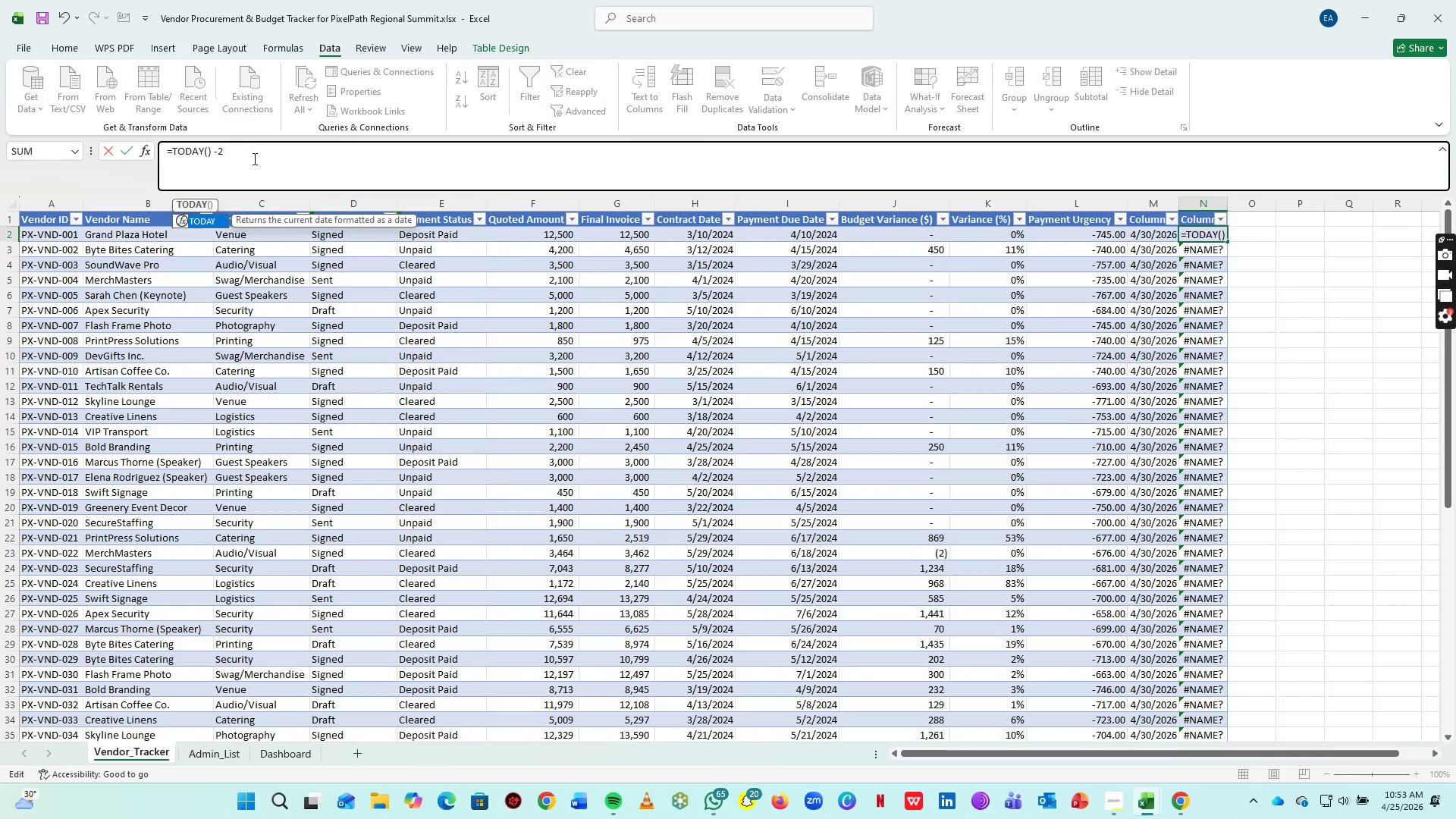 
left_click([253, 158])